 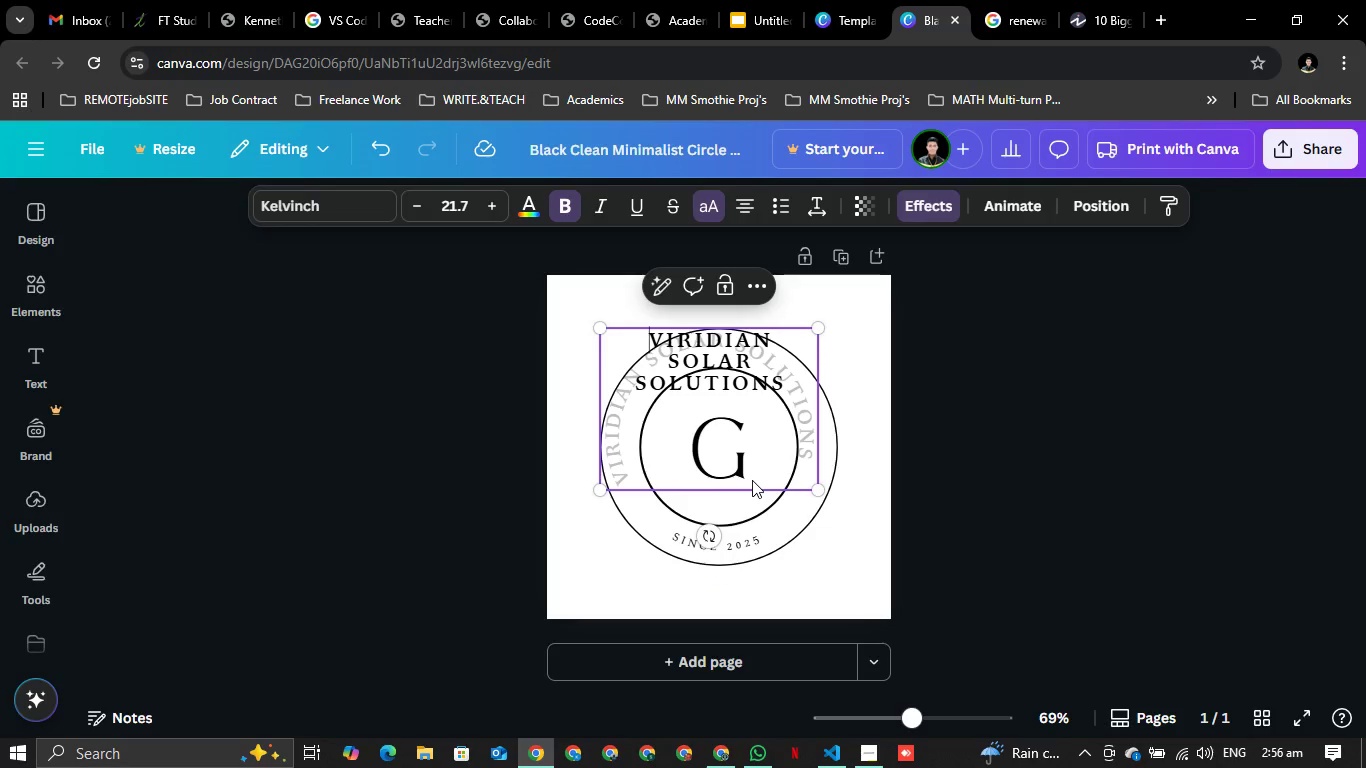 
left_click([893, 495])
 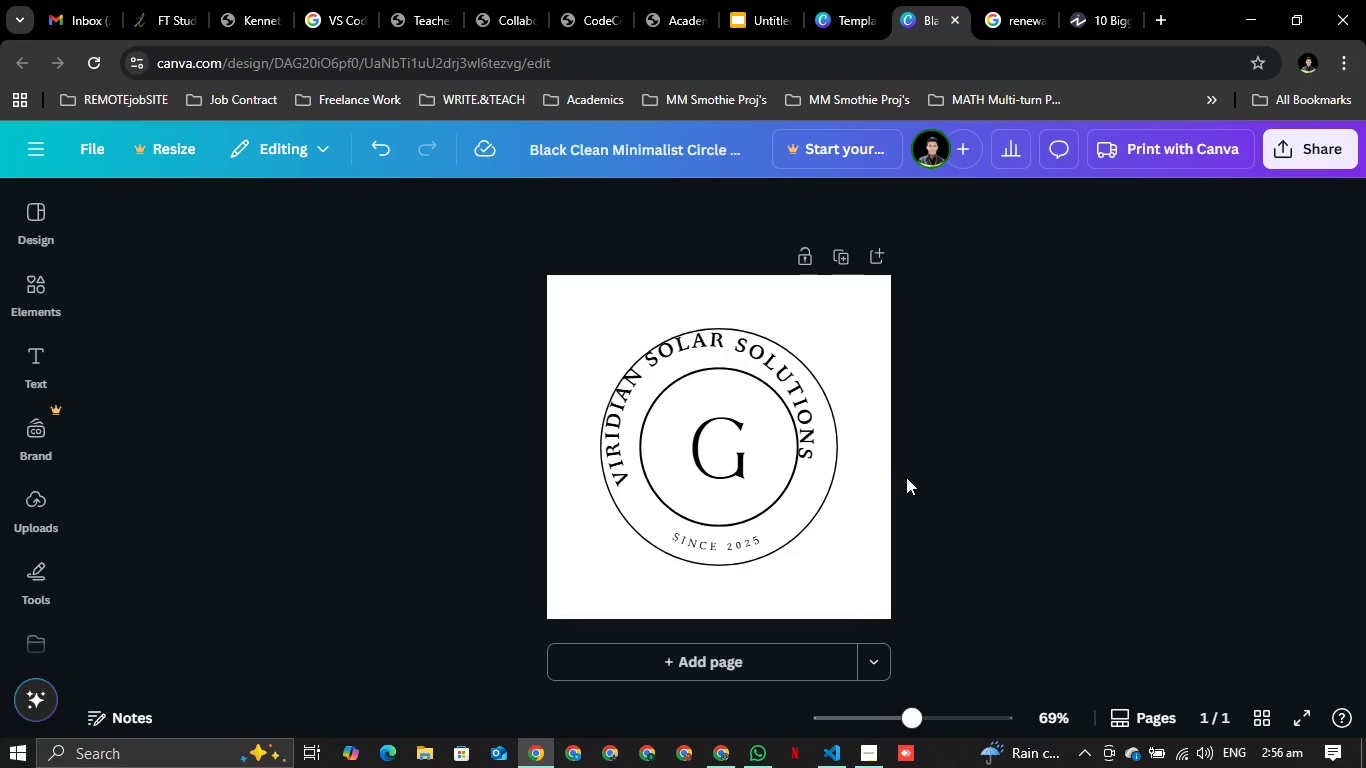 
key(Control+Z)
 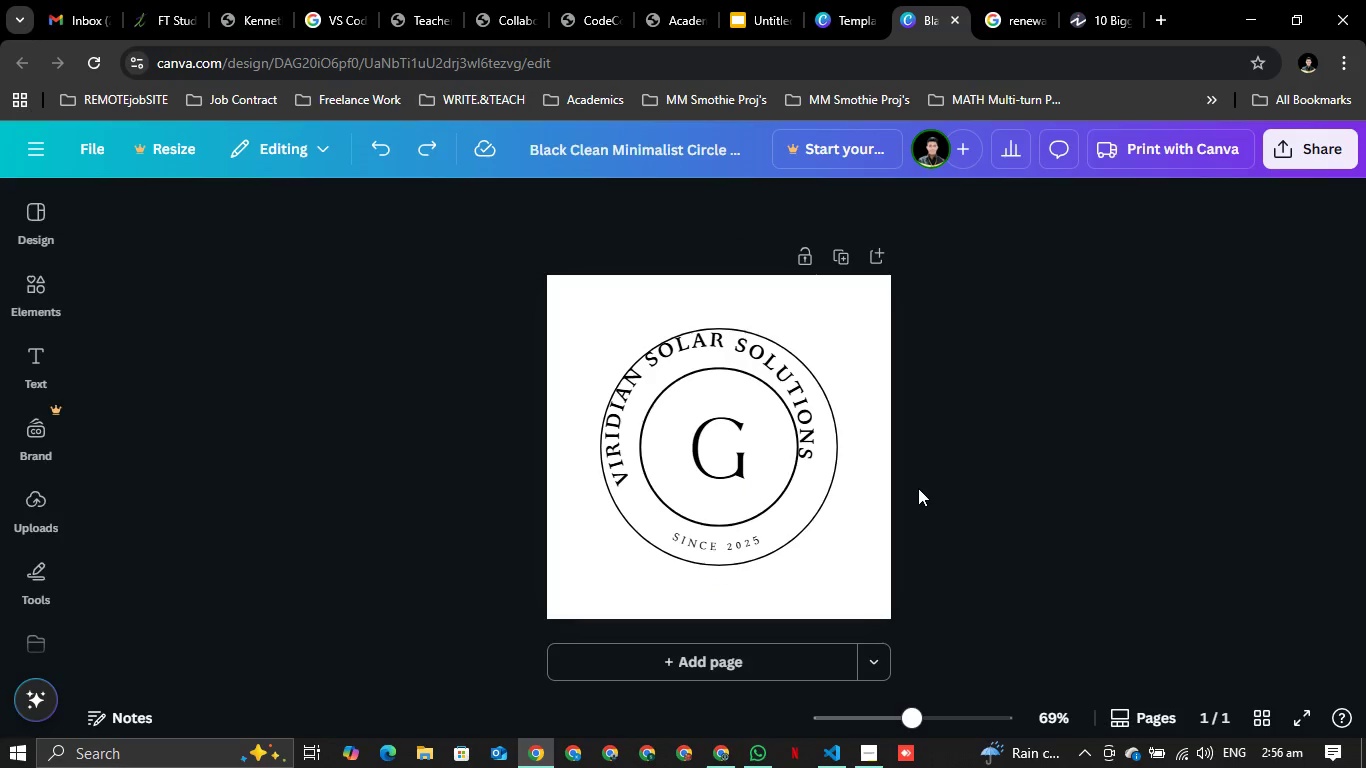 
key(Control+Z)
 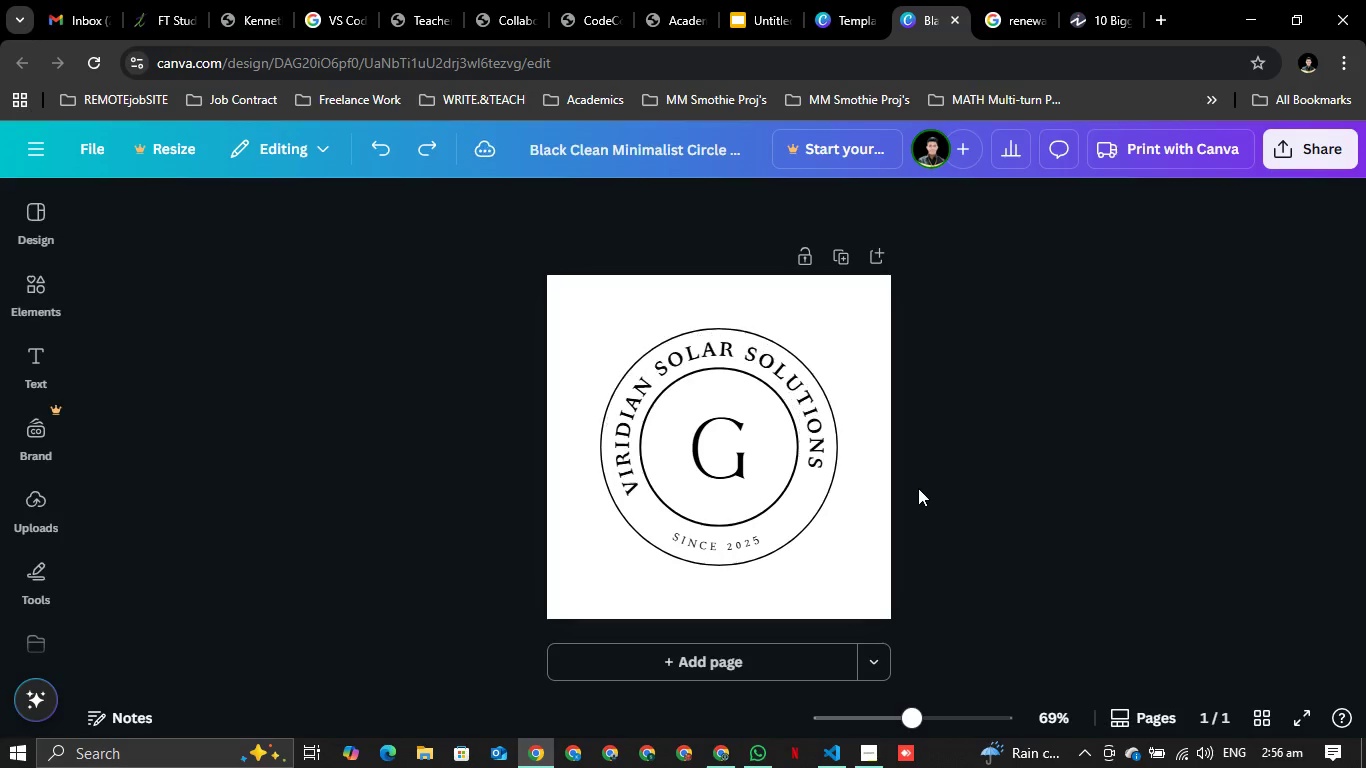 
key(Control+Z)
 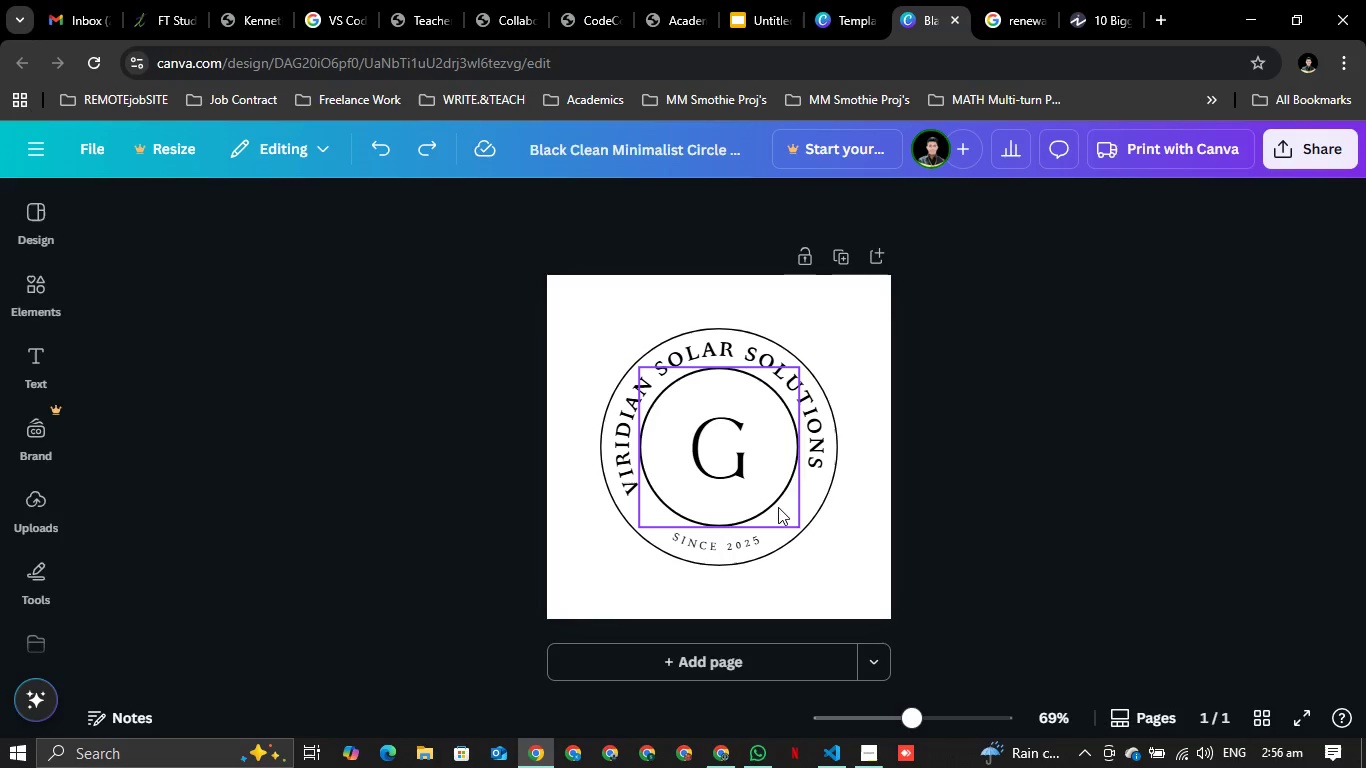 
left_click([781, 509])
 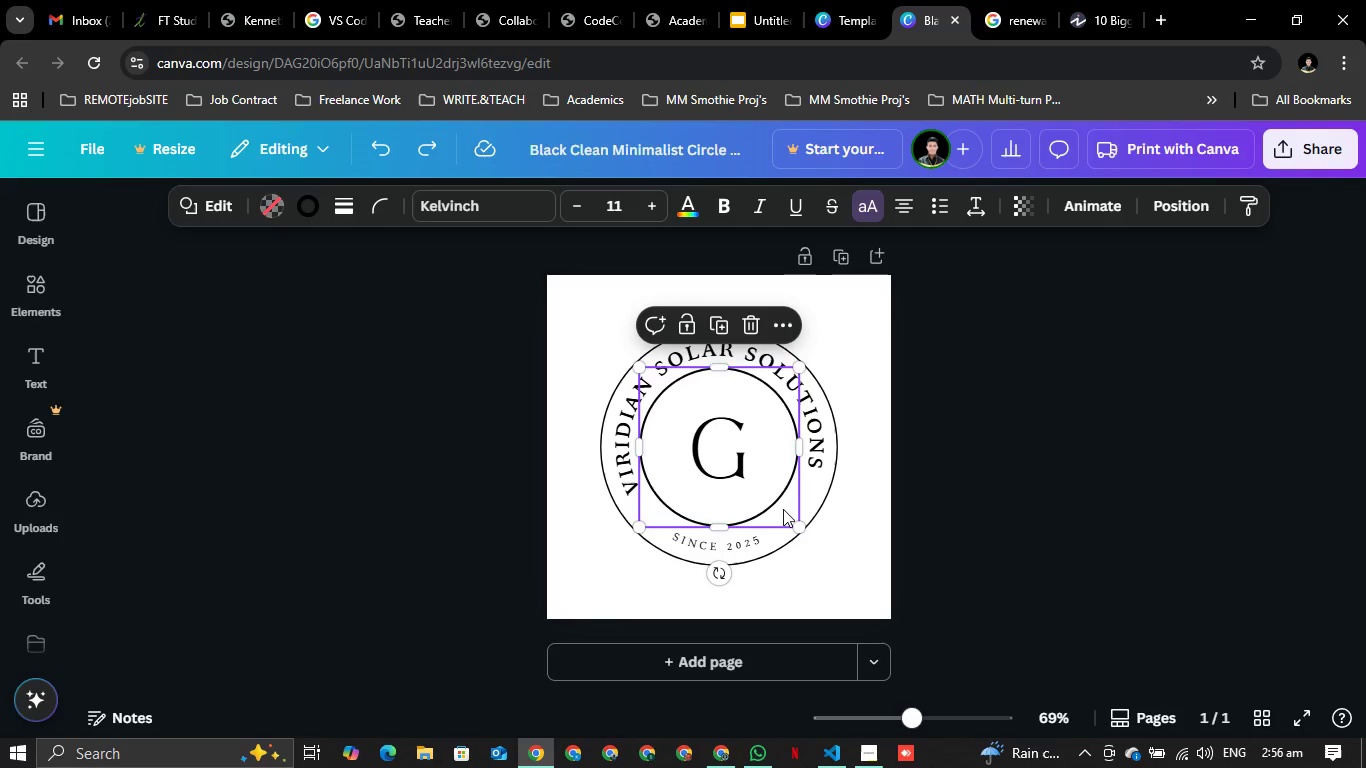 
left_click([785, 509])
 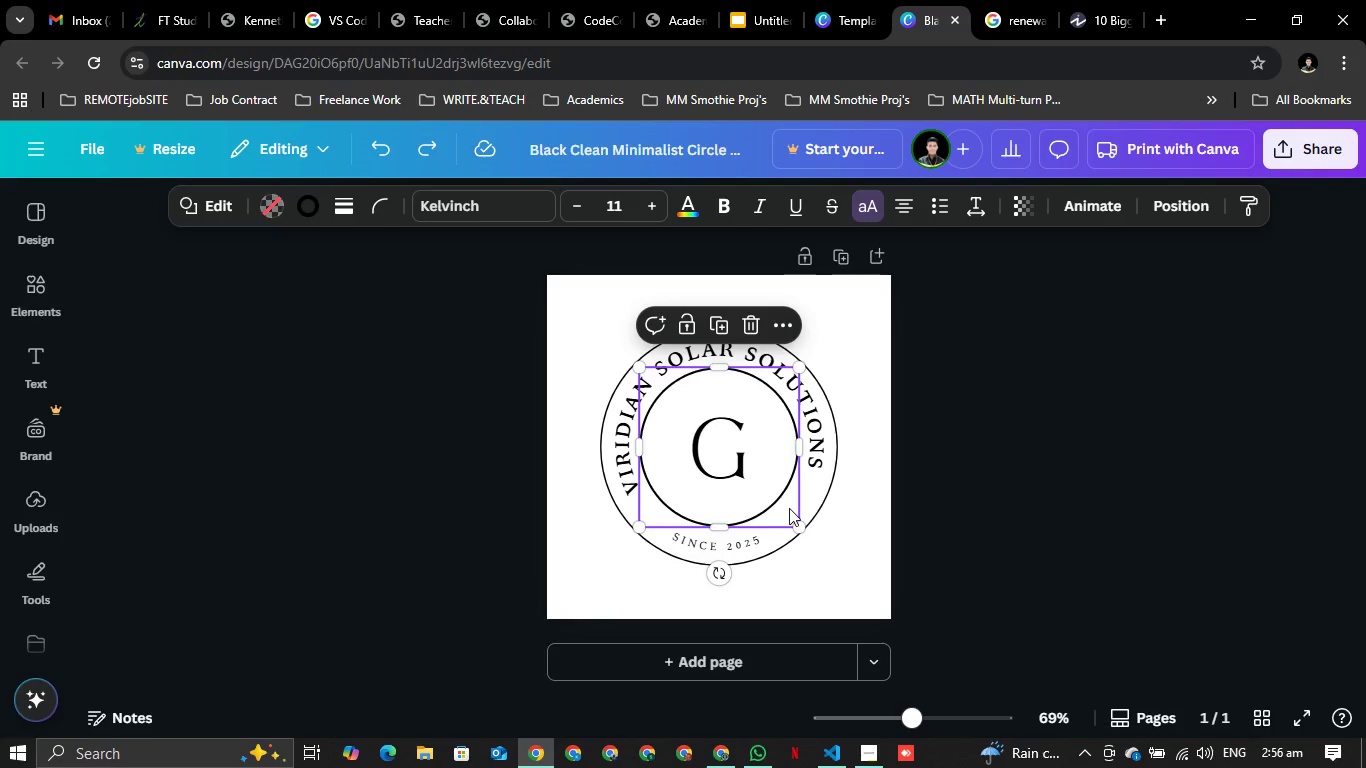 
double_click([789, 508])
 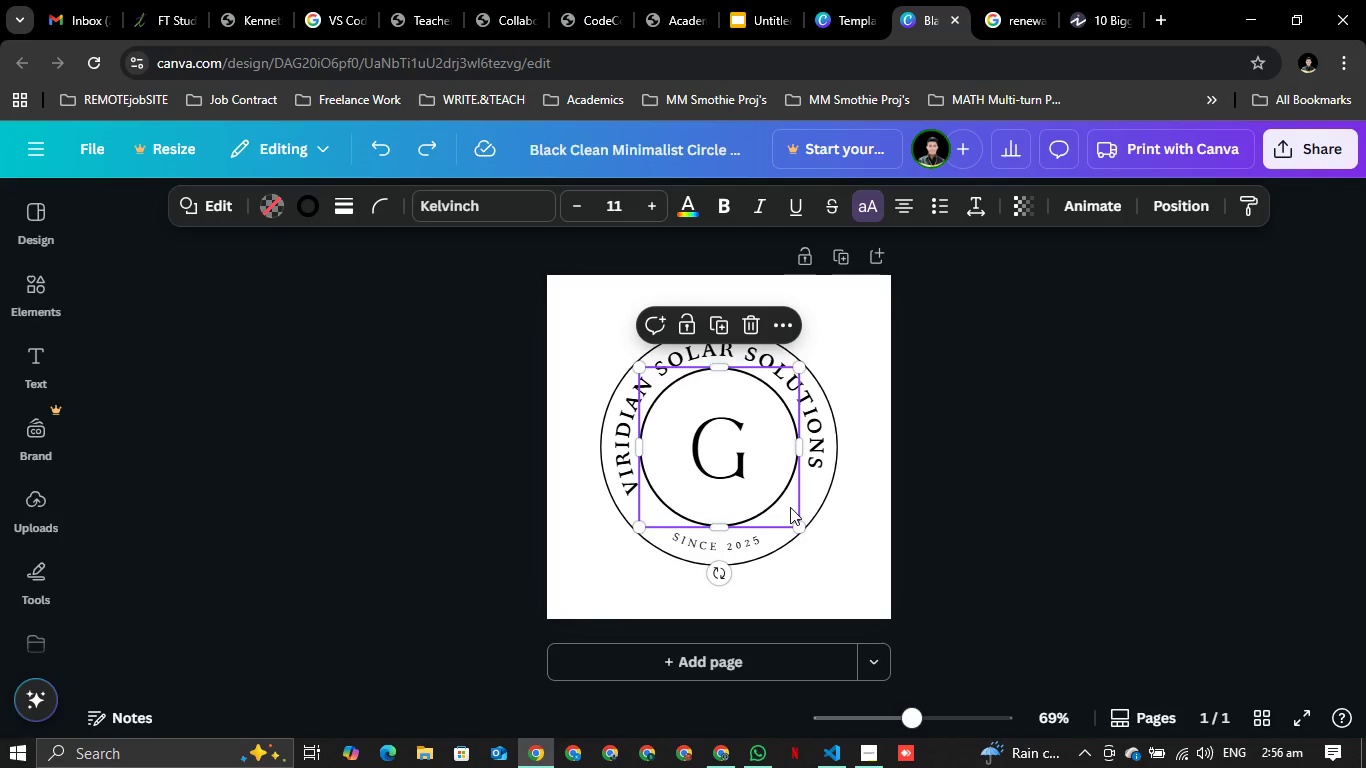 
left_click_drag(start_coordinate=[790, 507], to_coordinate=[799, 475])
 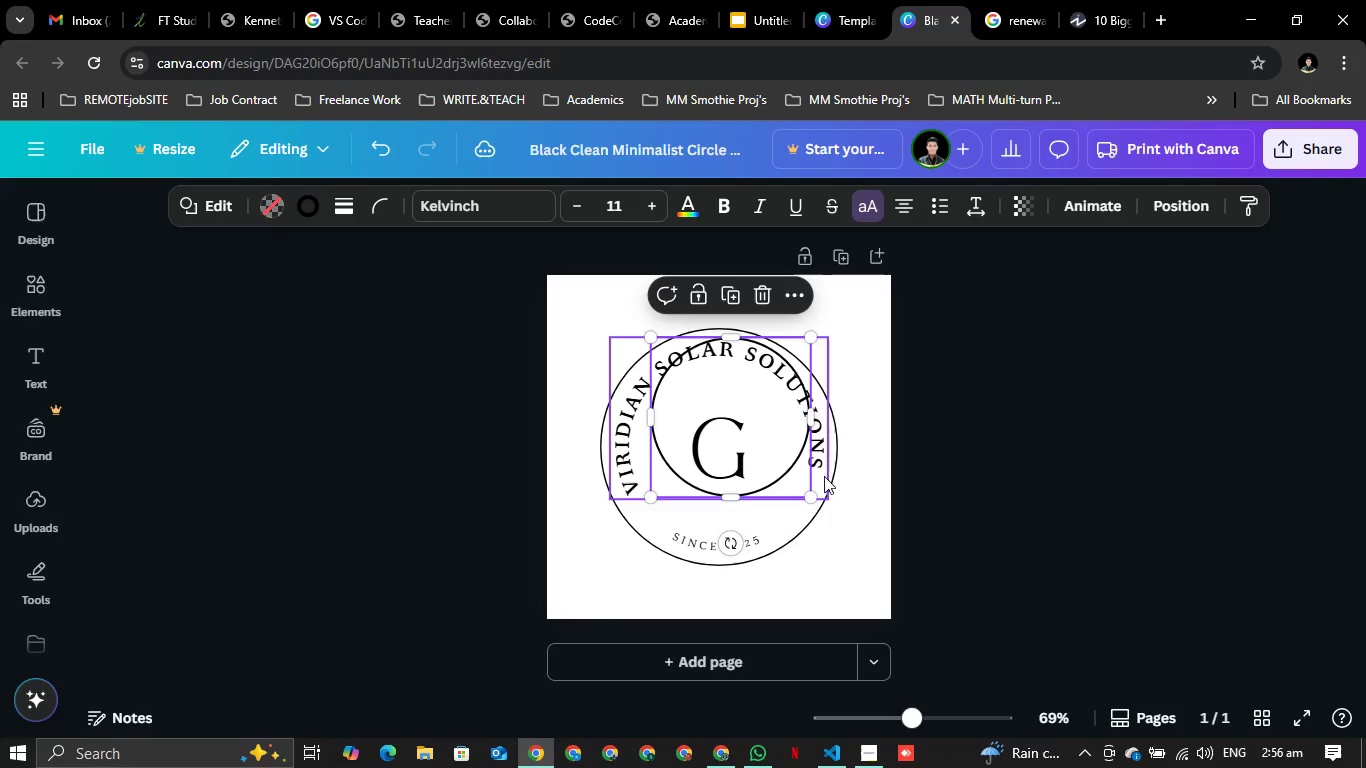 
key(Control+Z)
 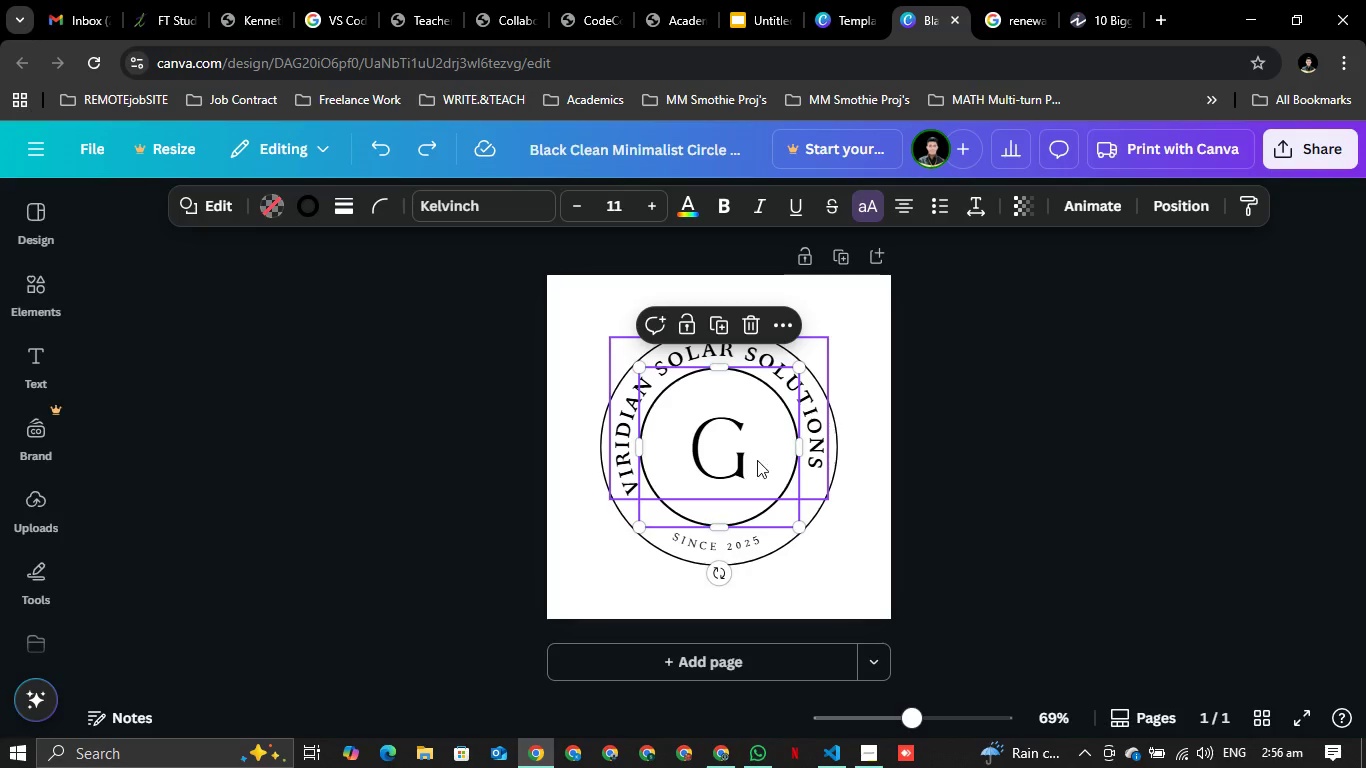 
left_click([734, 456])
 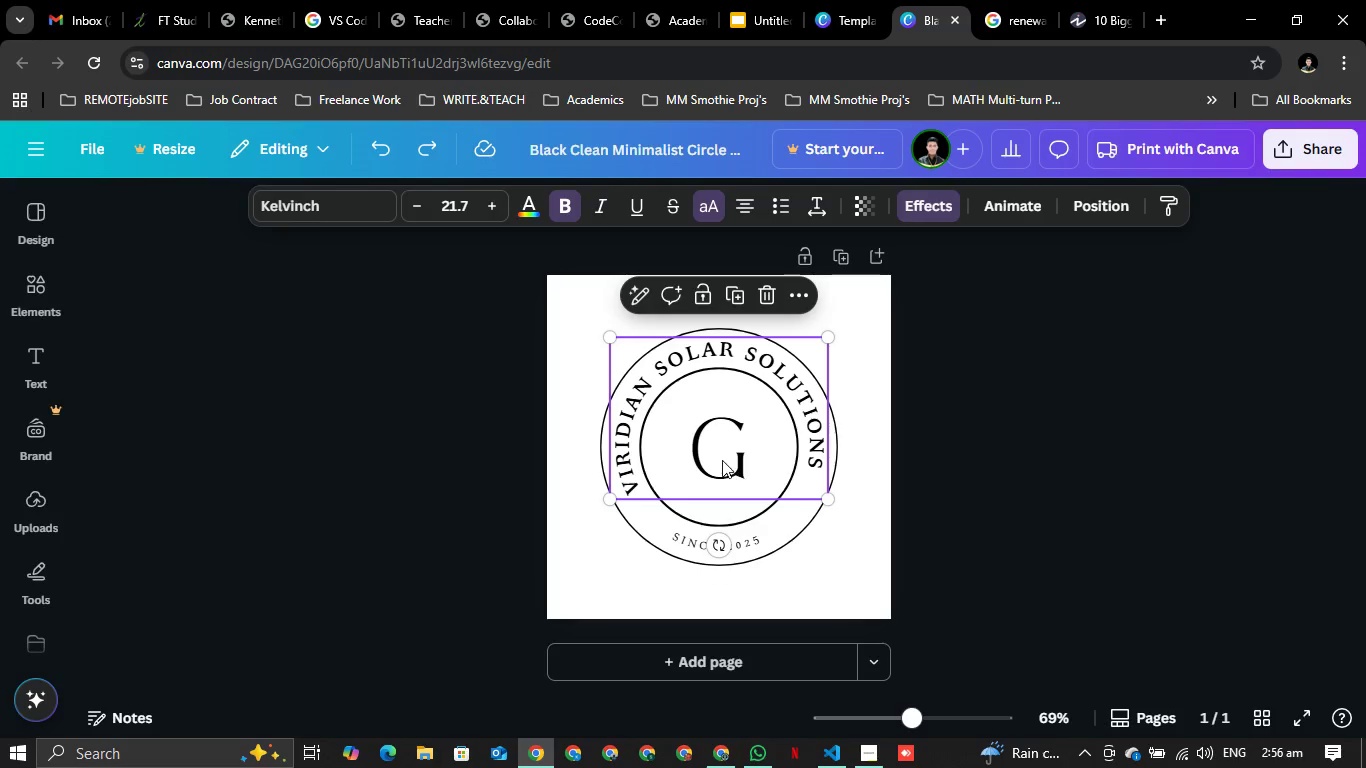 
left_click([722, 459])
 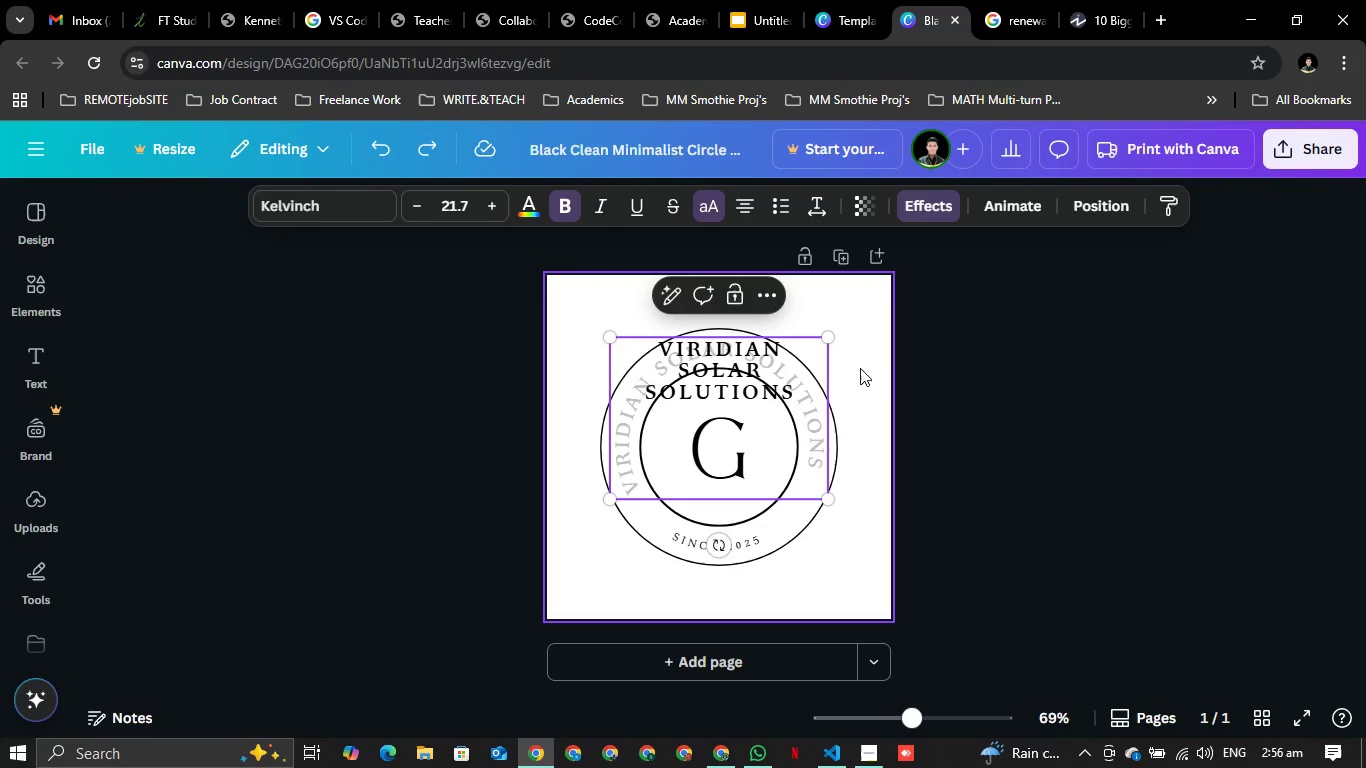 
left_click([860, 368])
 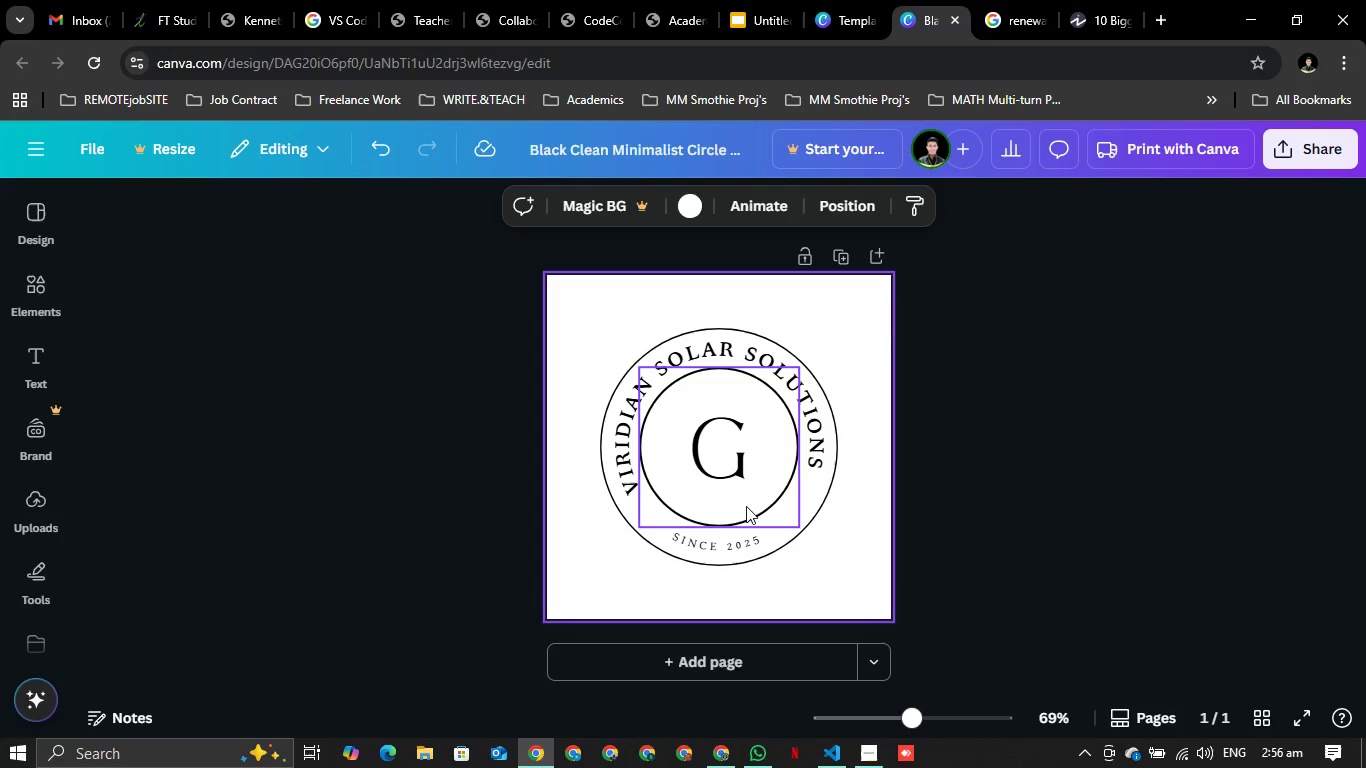 
wait(6.11)
 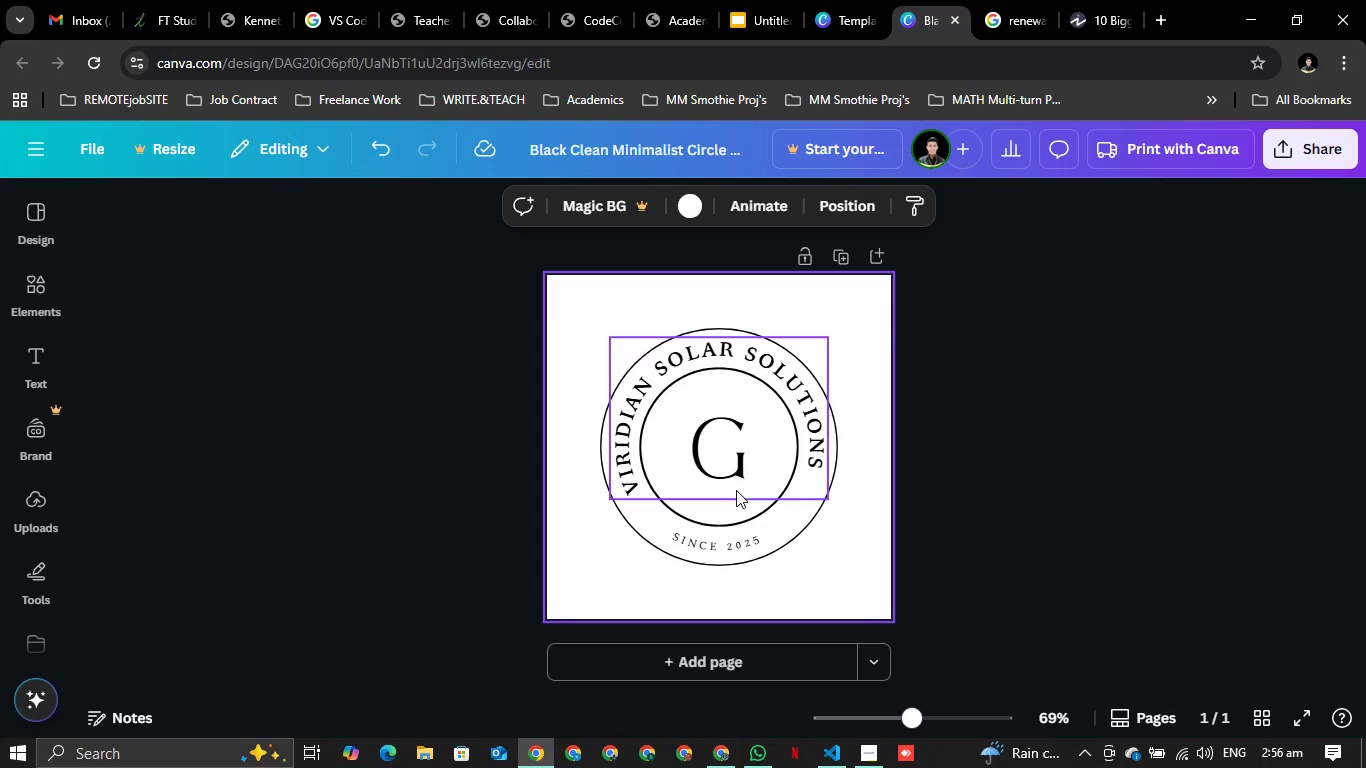 
left_click([762, 522])
 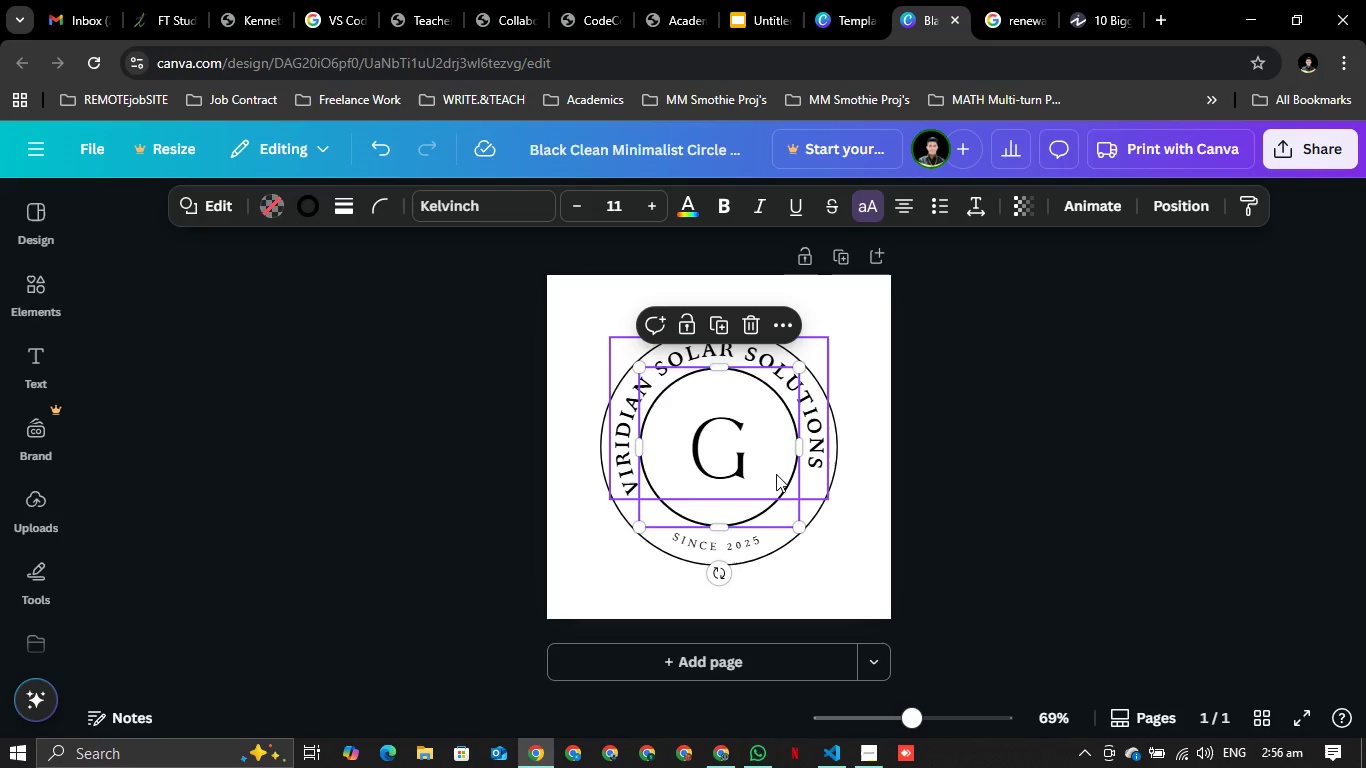 
left_click([776, 474])
 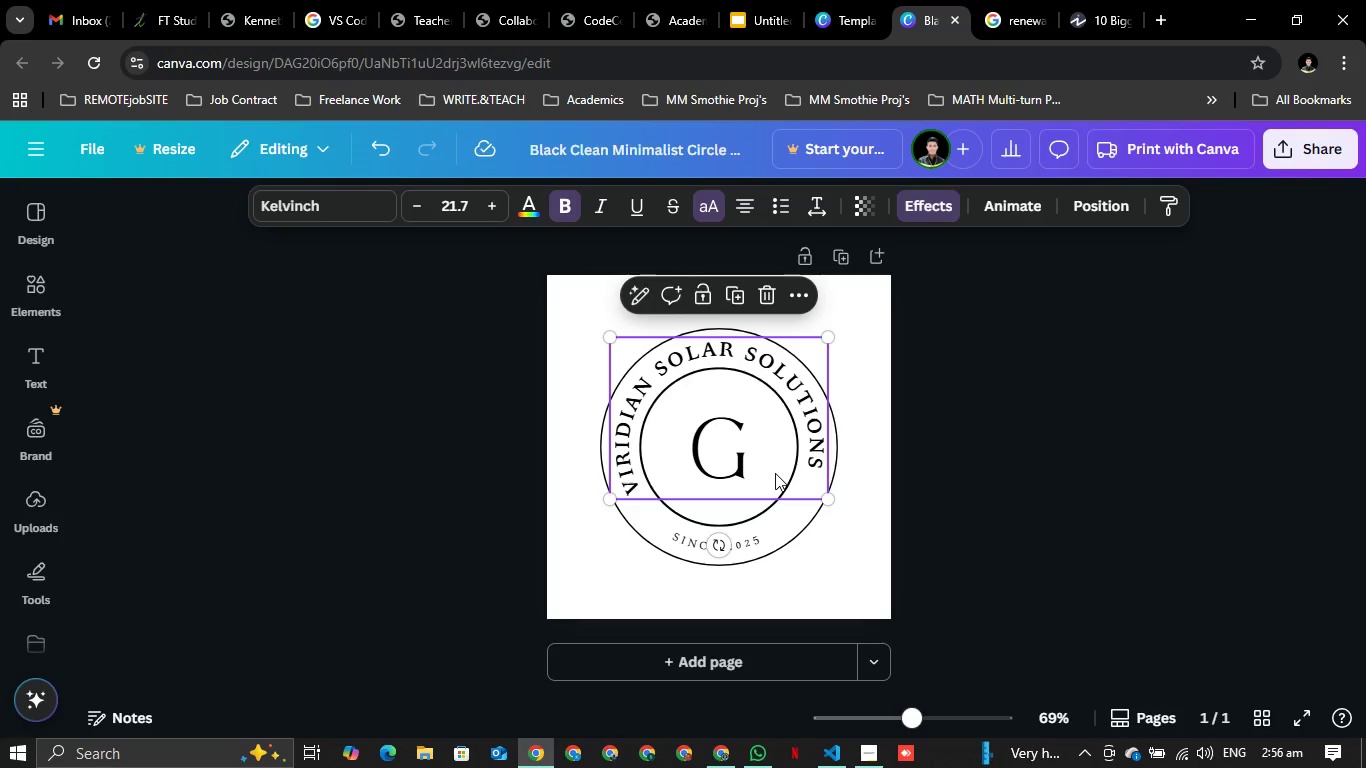 
double_click([775, 473])
 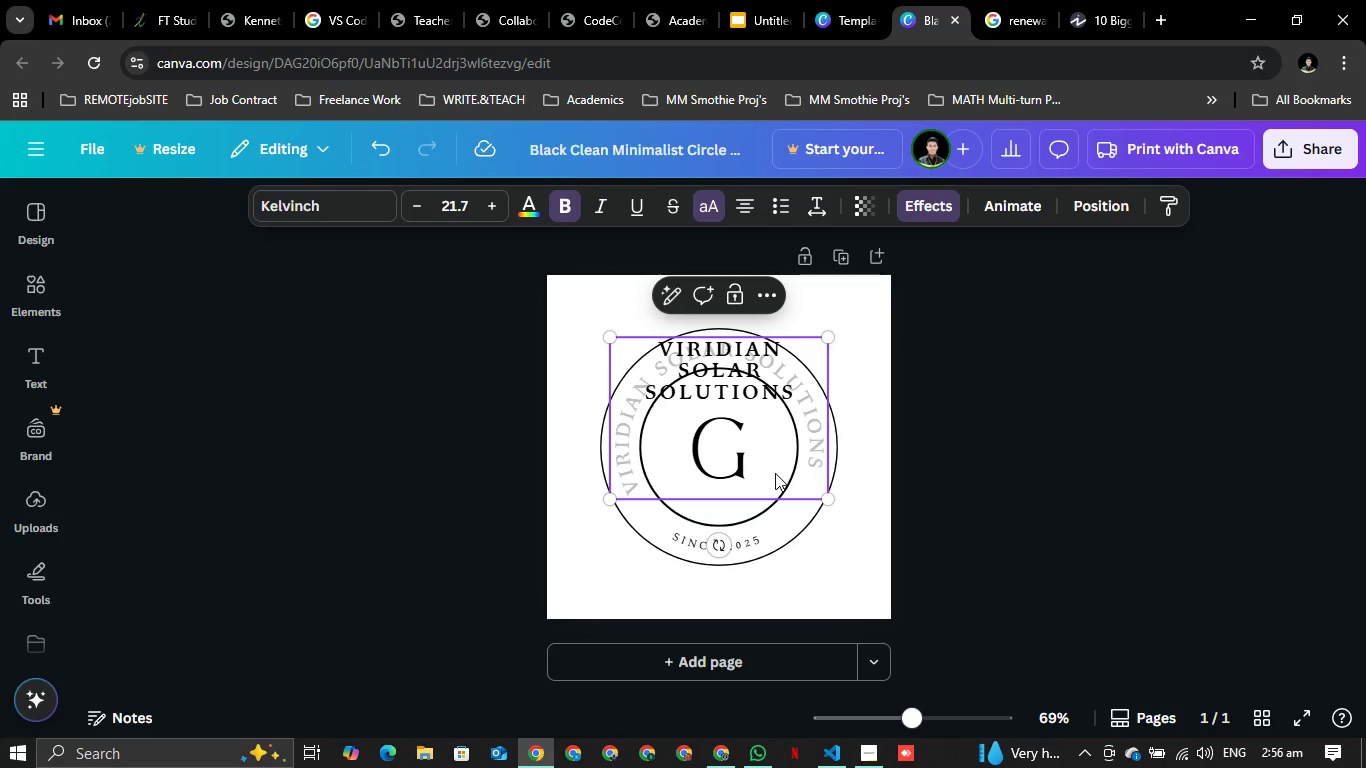 
left_click([775, 473])
 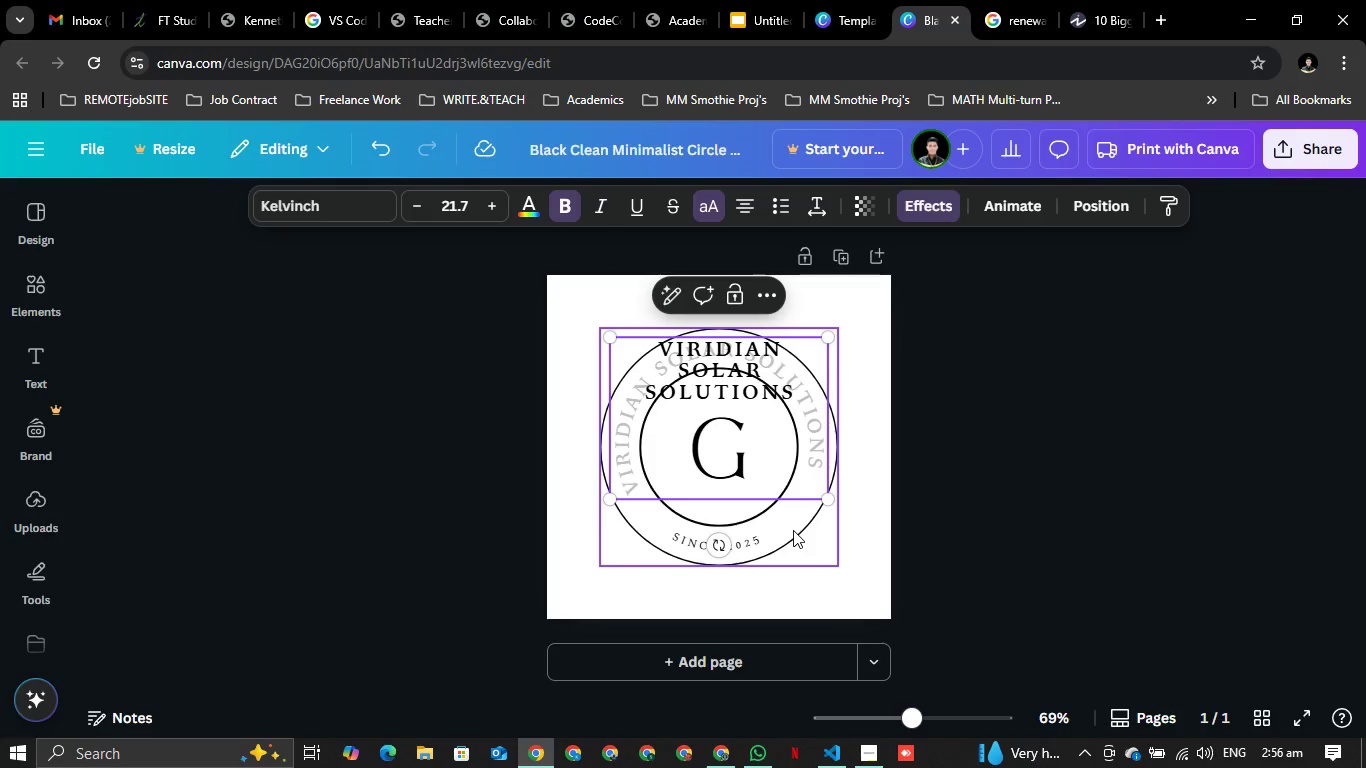 
left_click([793, 532])
 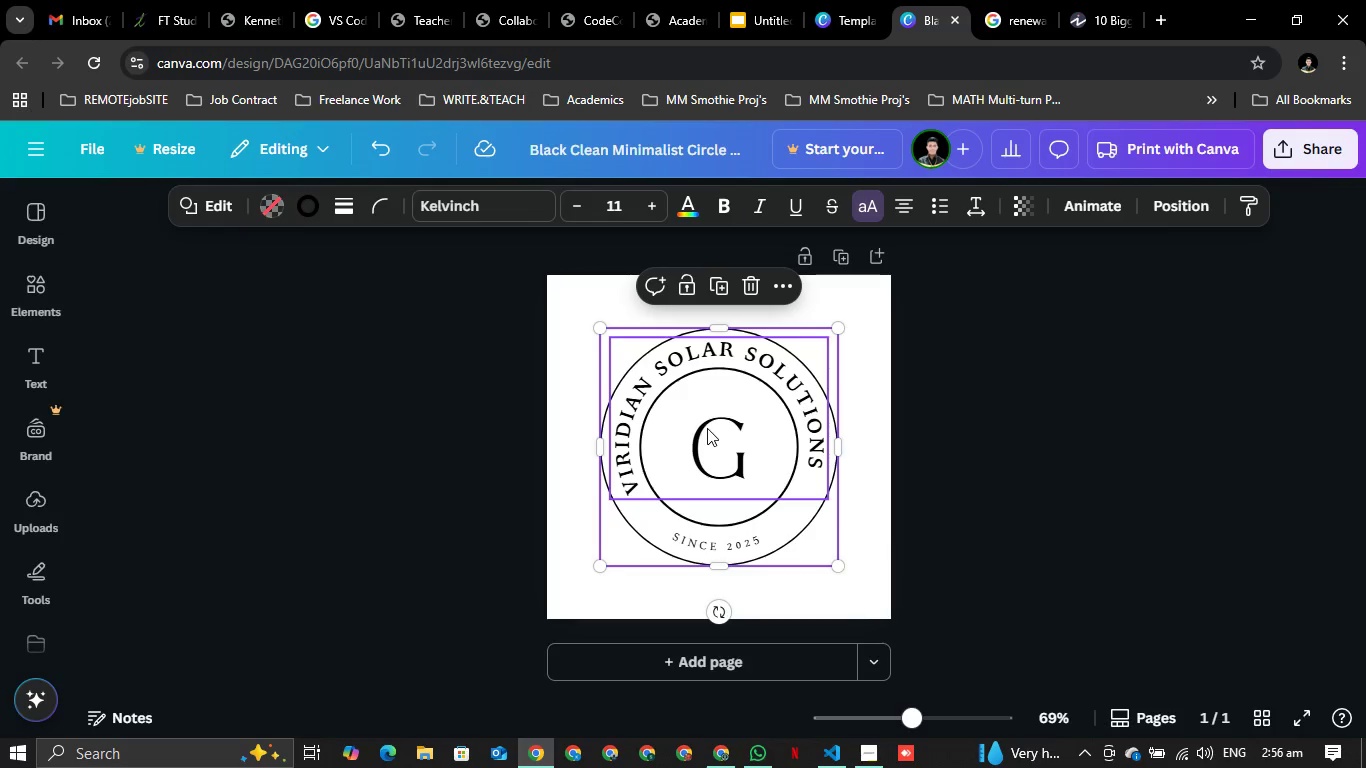 
left_click([698, 420])
 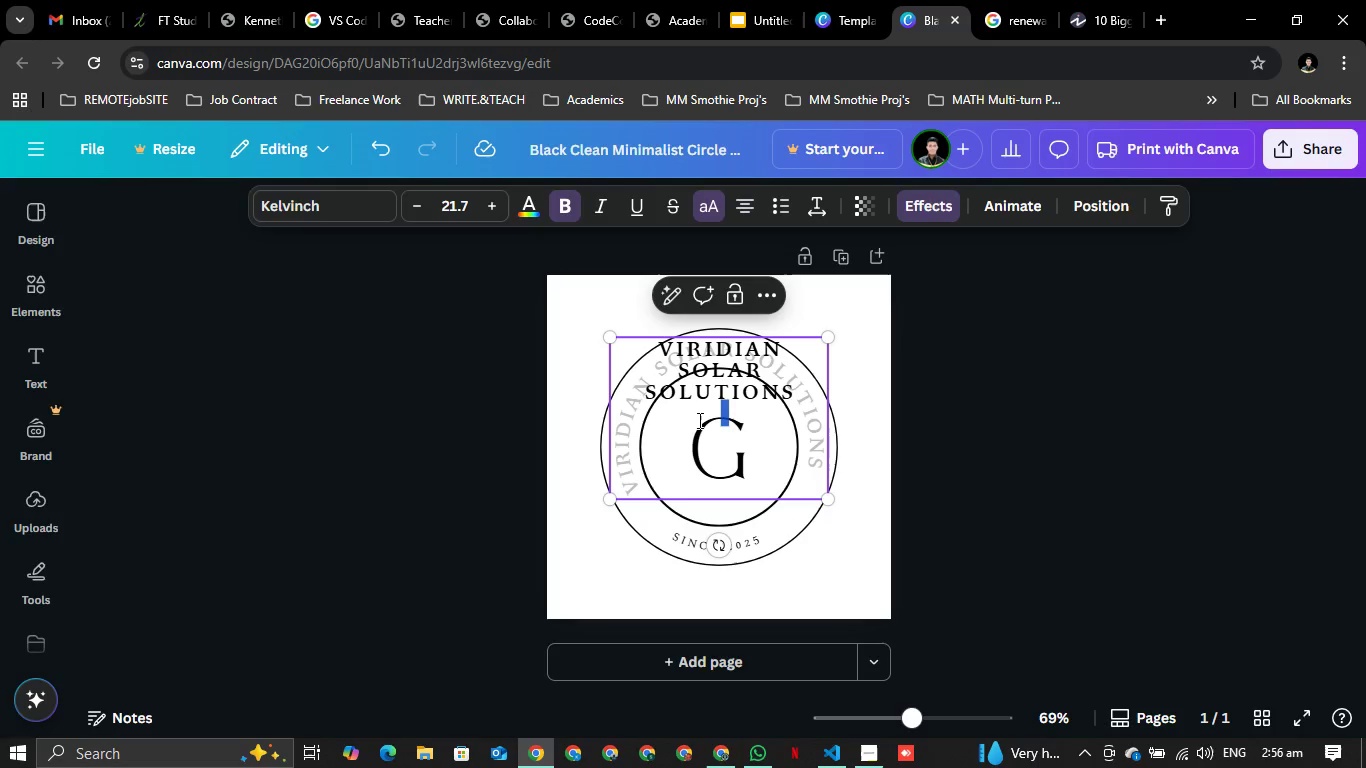 
double_click([698, 420])
 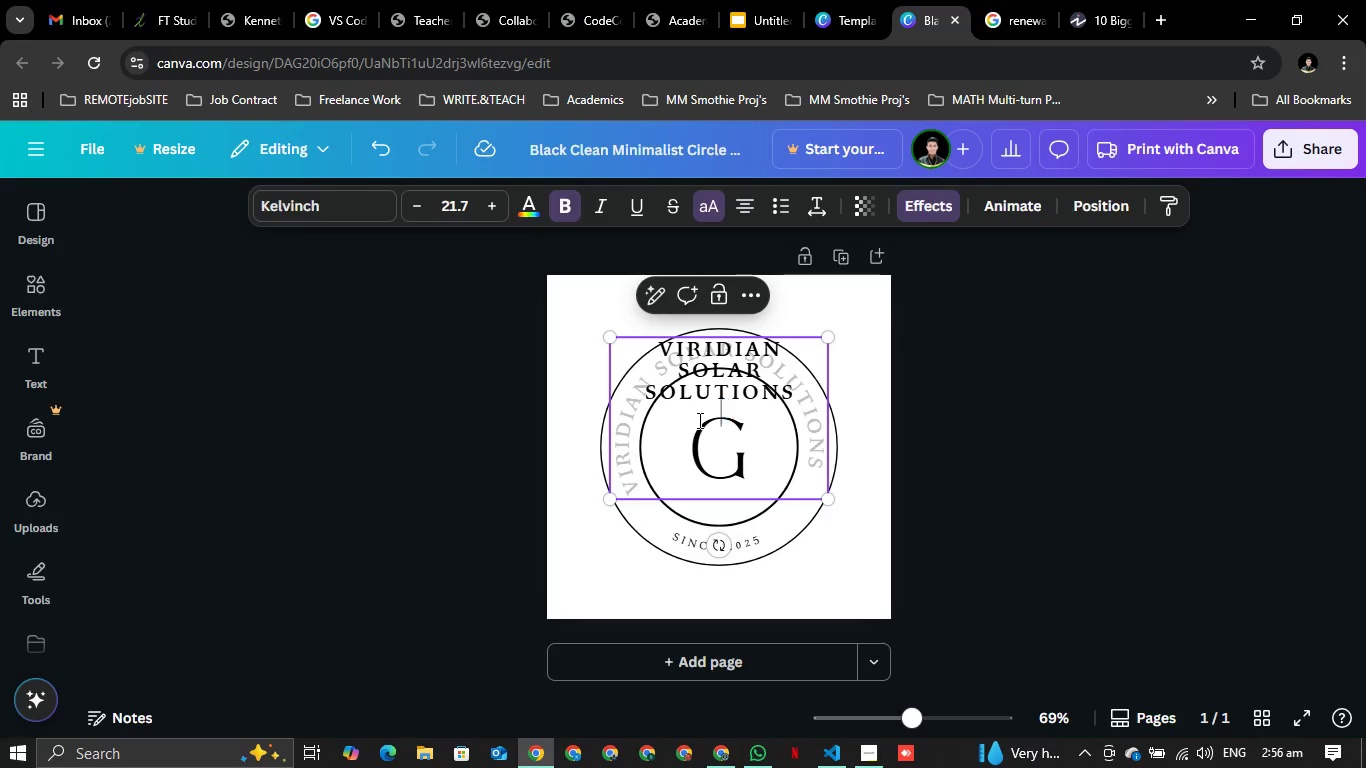 
left_click([698, 420])
 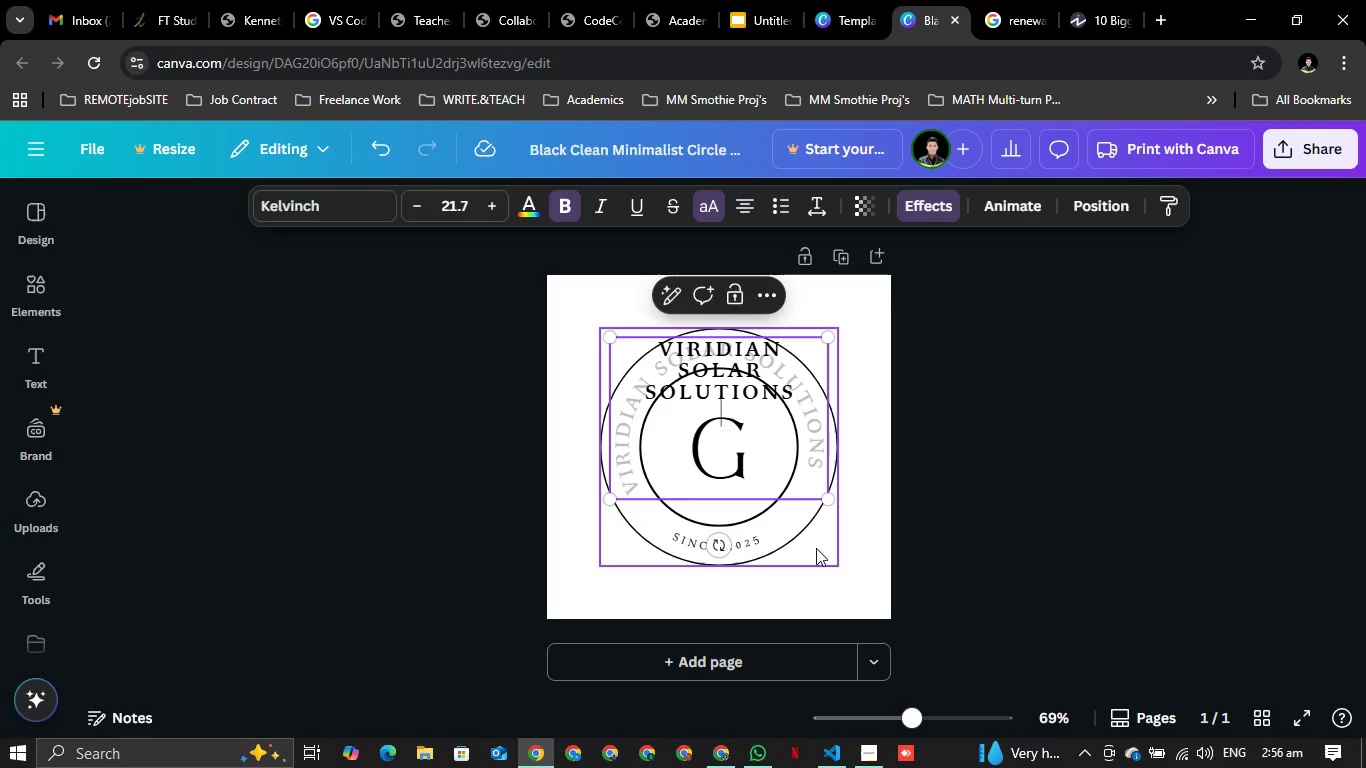 
left_click([842, 560])
 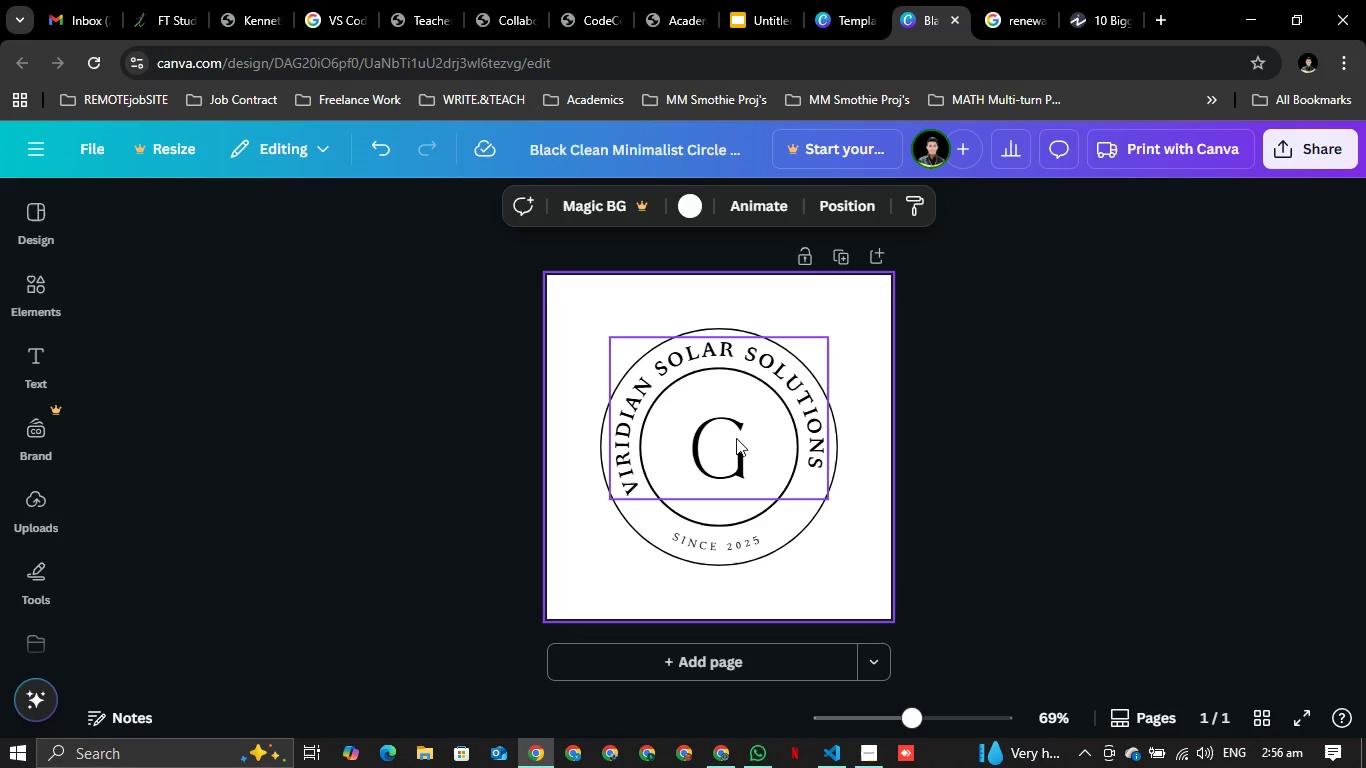 
left_click([733, 436])
 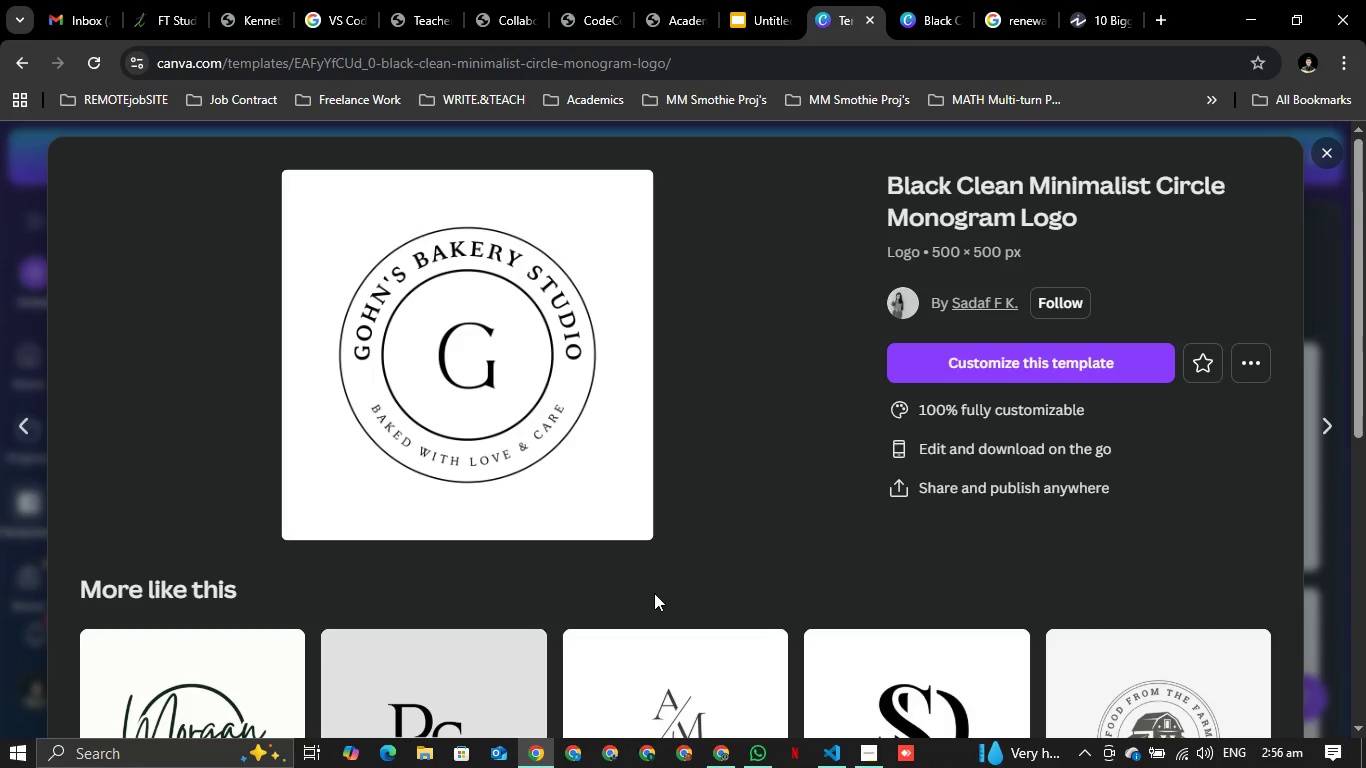 
scroll: coordinate [608, 379], scroll_direction: down, amount: 4.0
 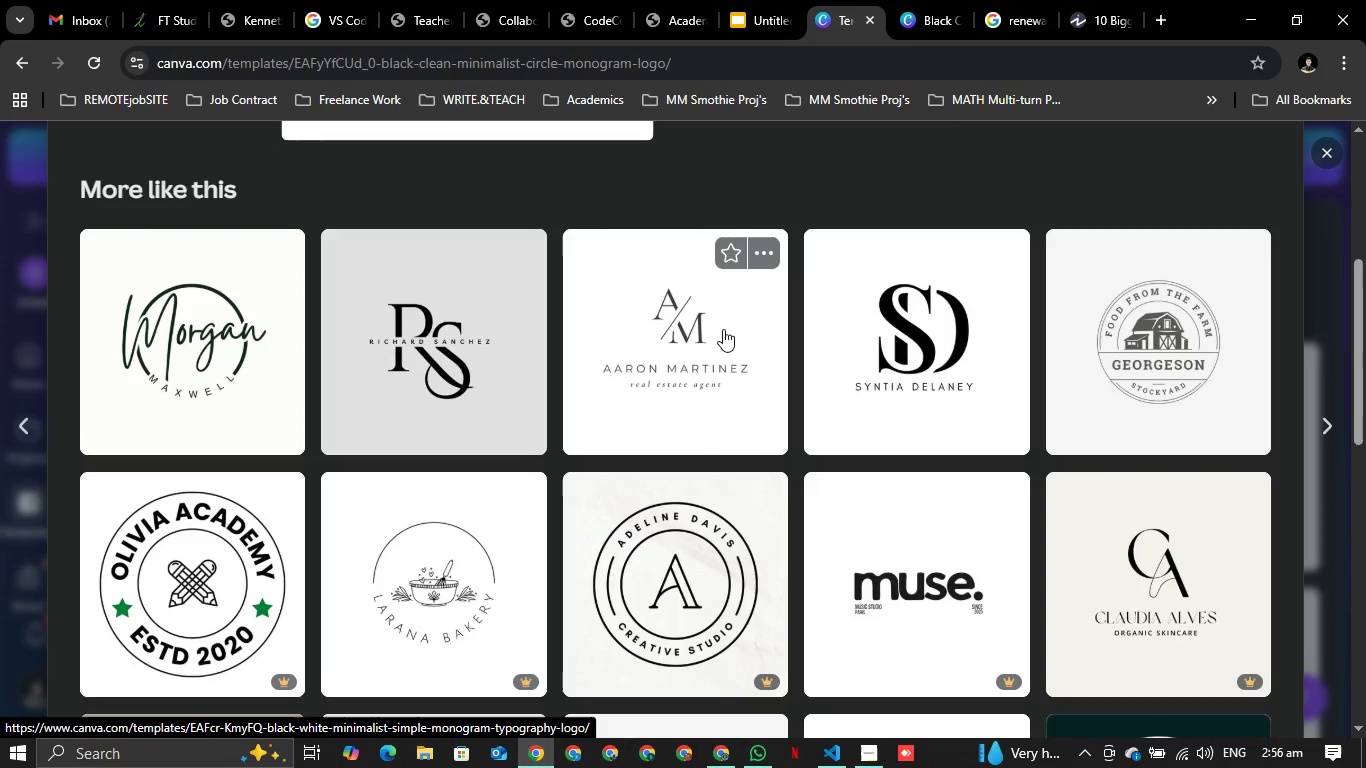 
left_click([475, 352])
 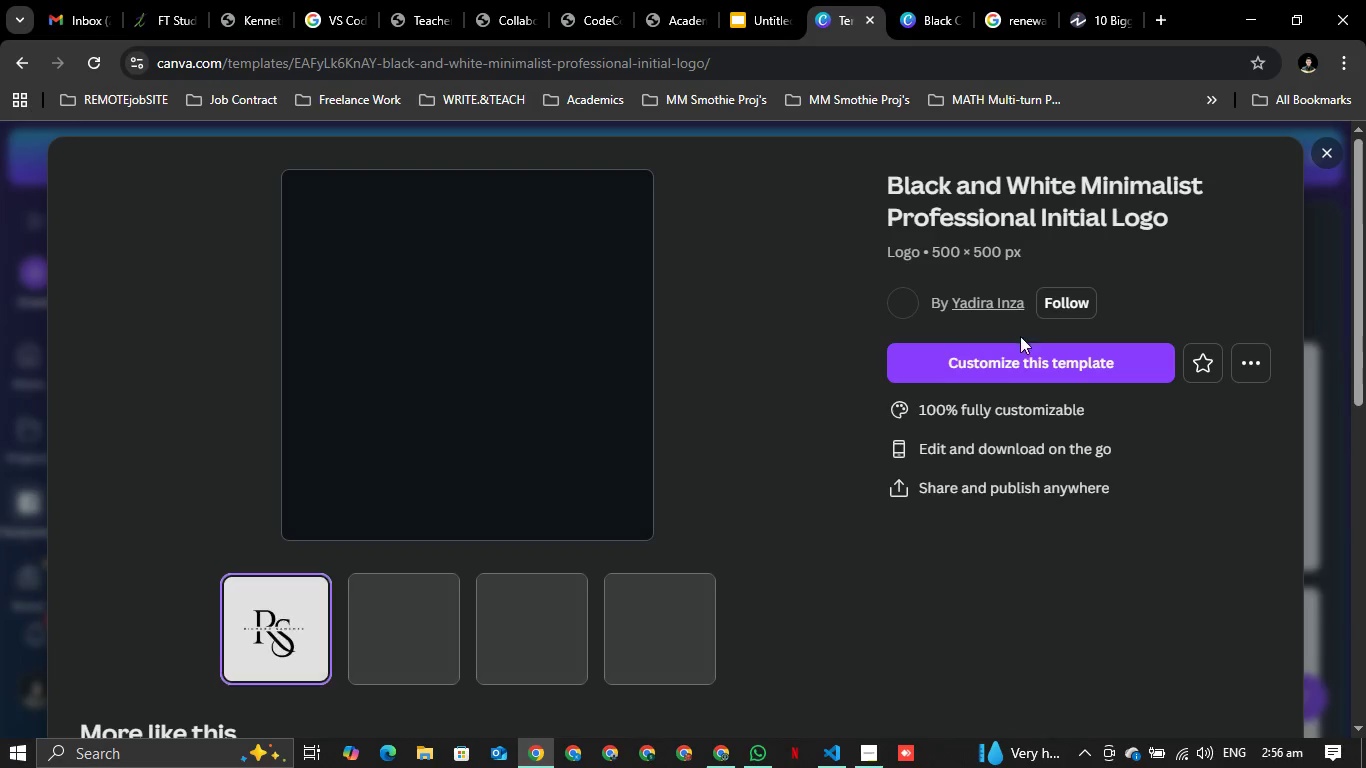 
left_click([1016, 355])
 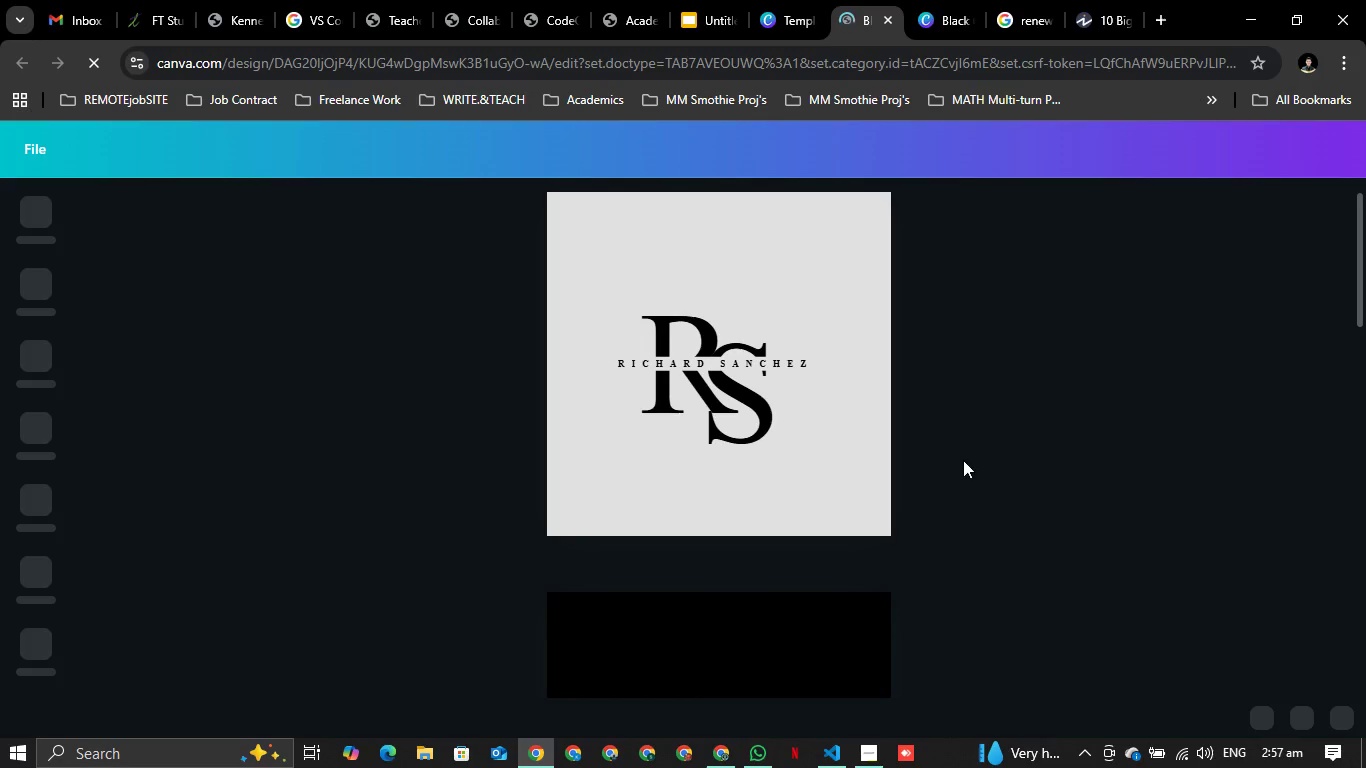 
wait(12.59)
 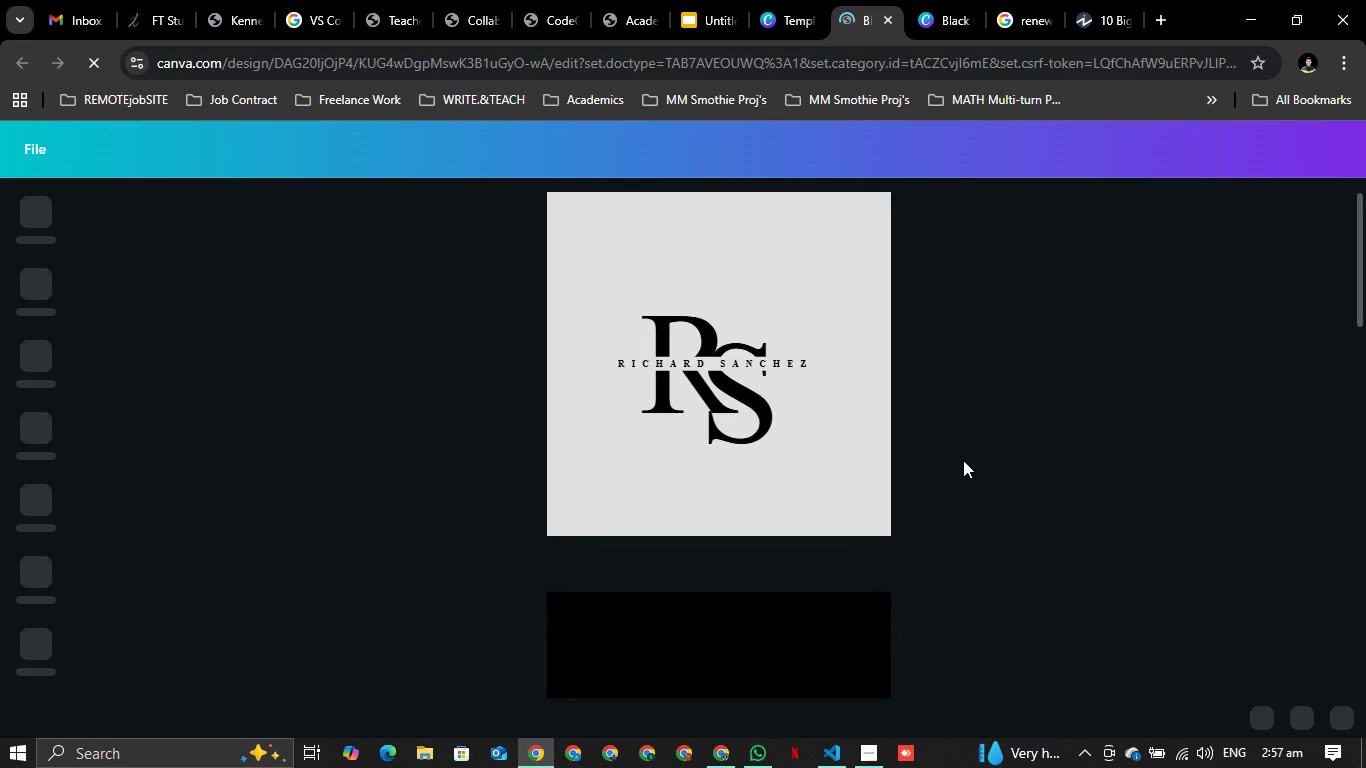 
left_click([685, 411])
 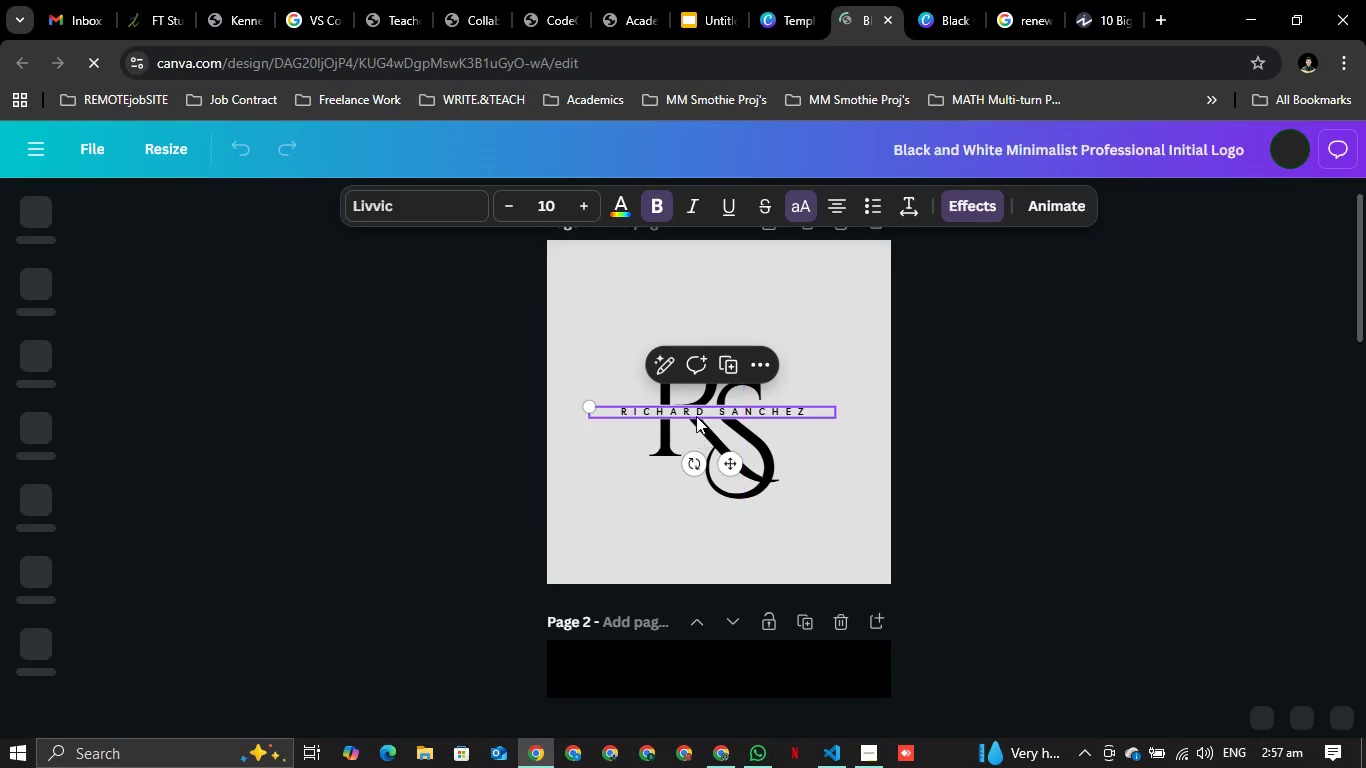 
double_click([696, 409])
 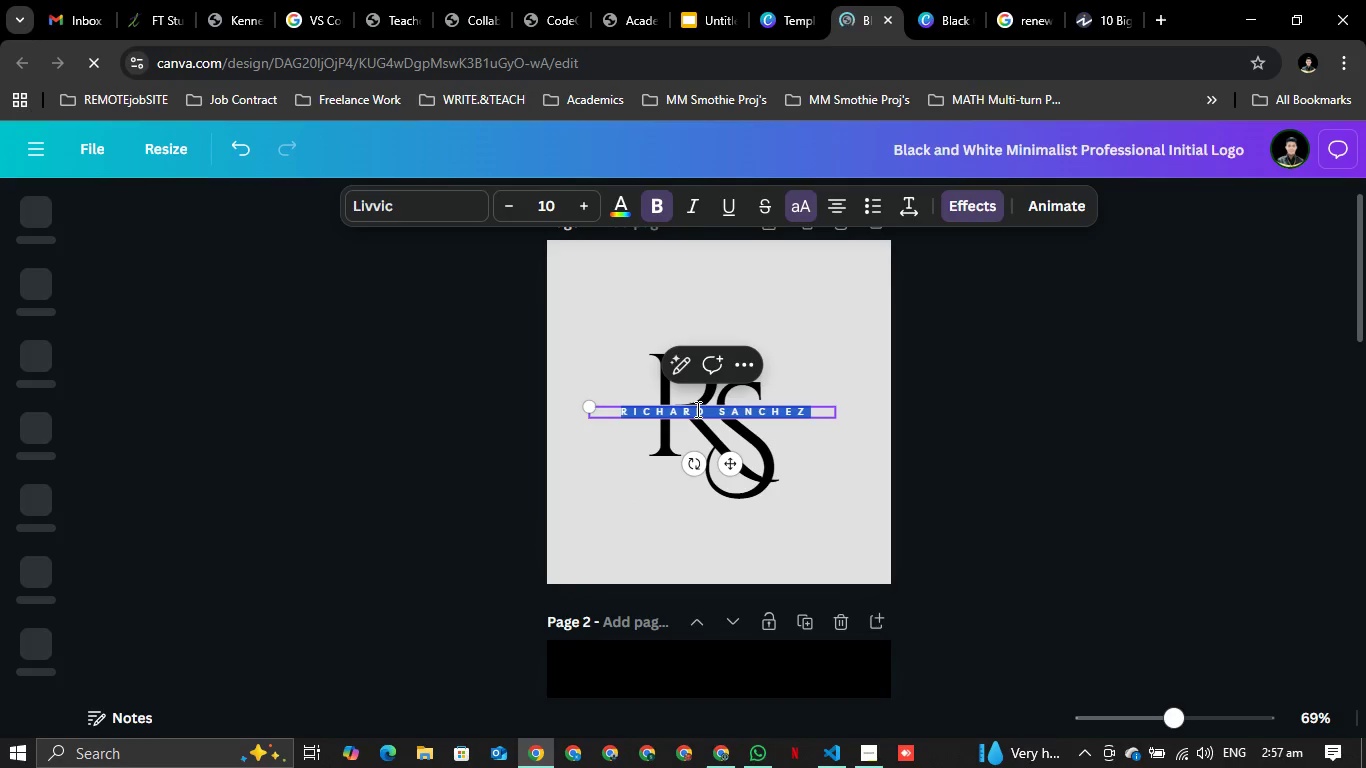 
key(Control+V)
 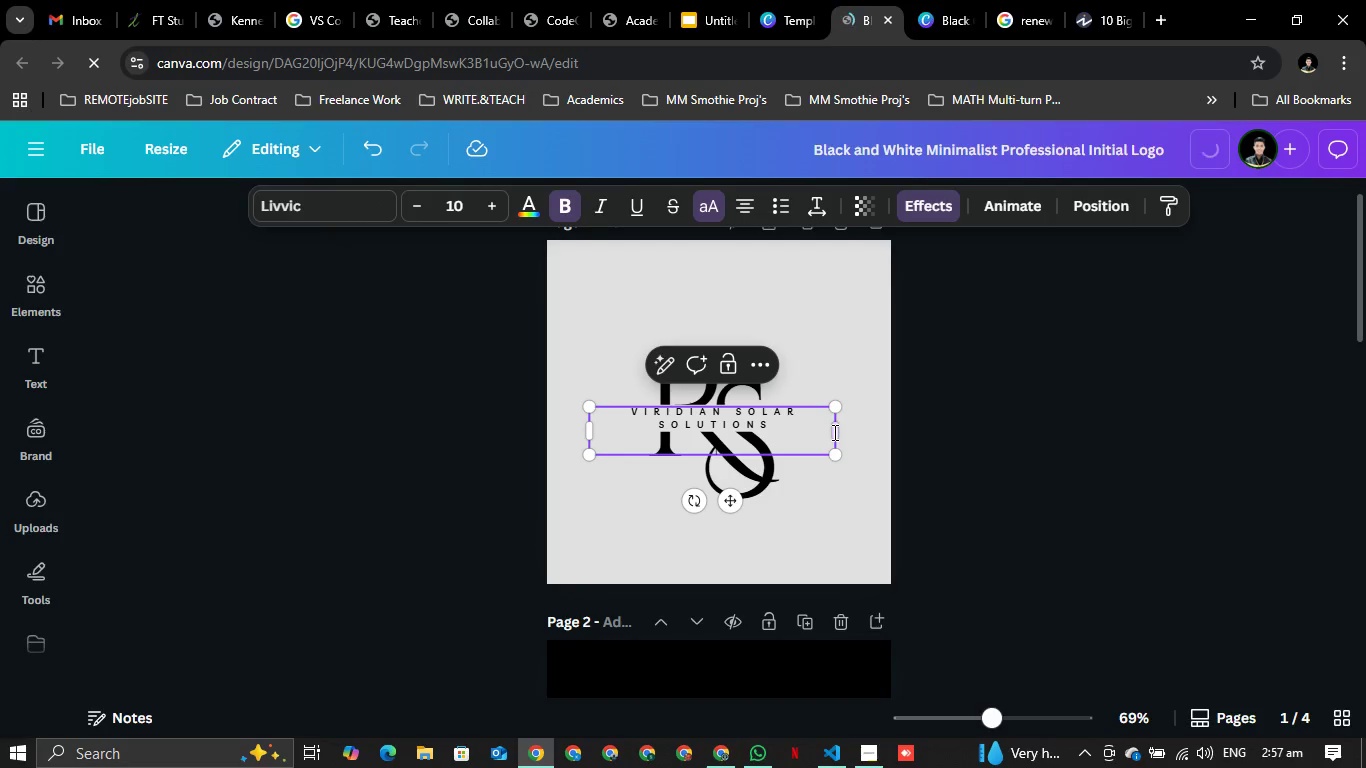 
left_click_drag(start_coordinate=[838, 431], to_coordinate=[867, 430])
 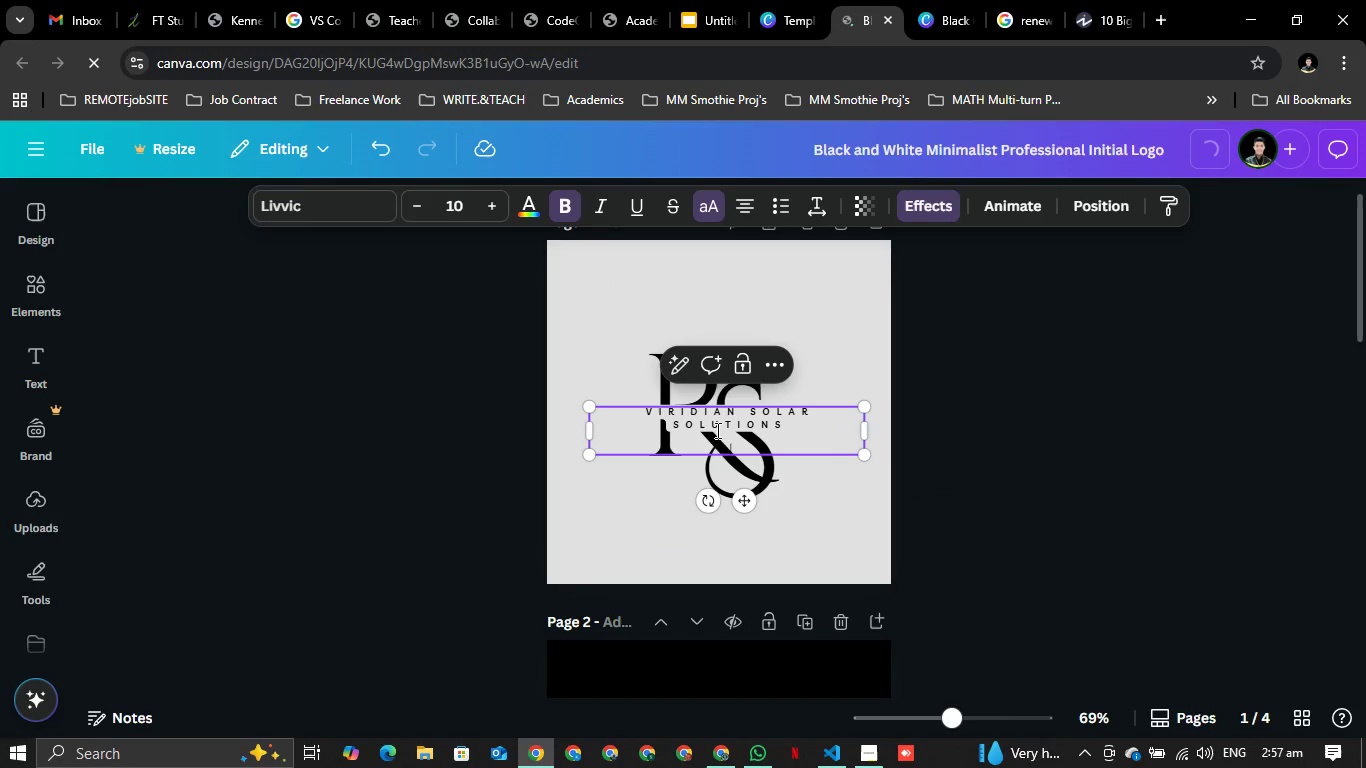 
left_click([716, 430])
 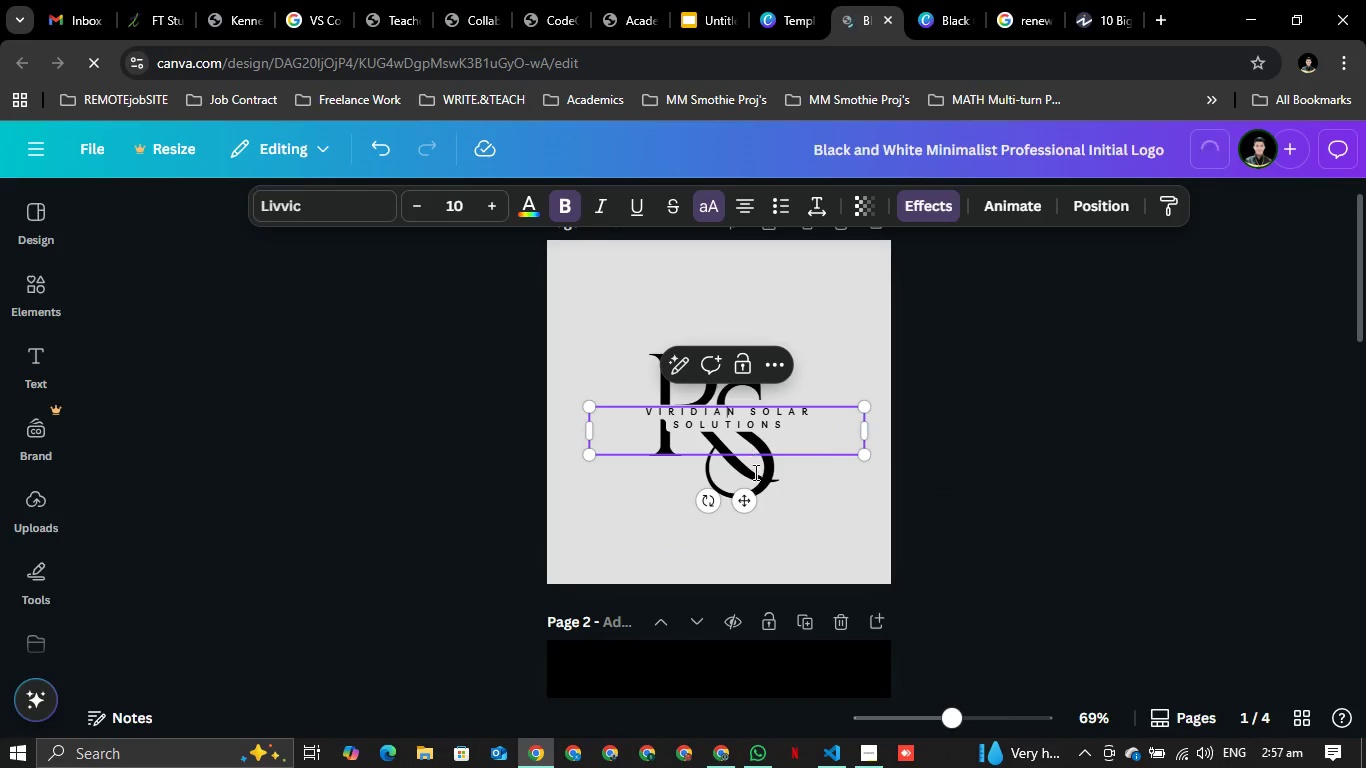 
left_click([820, 502])
 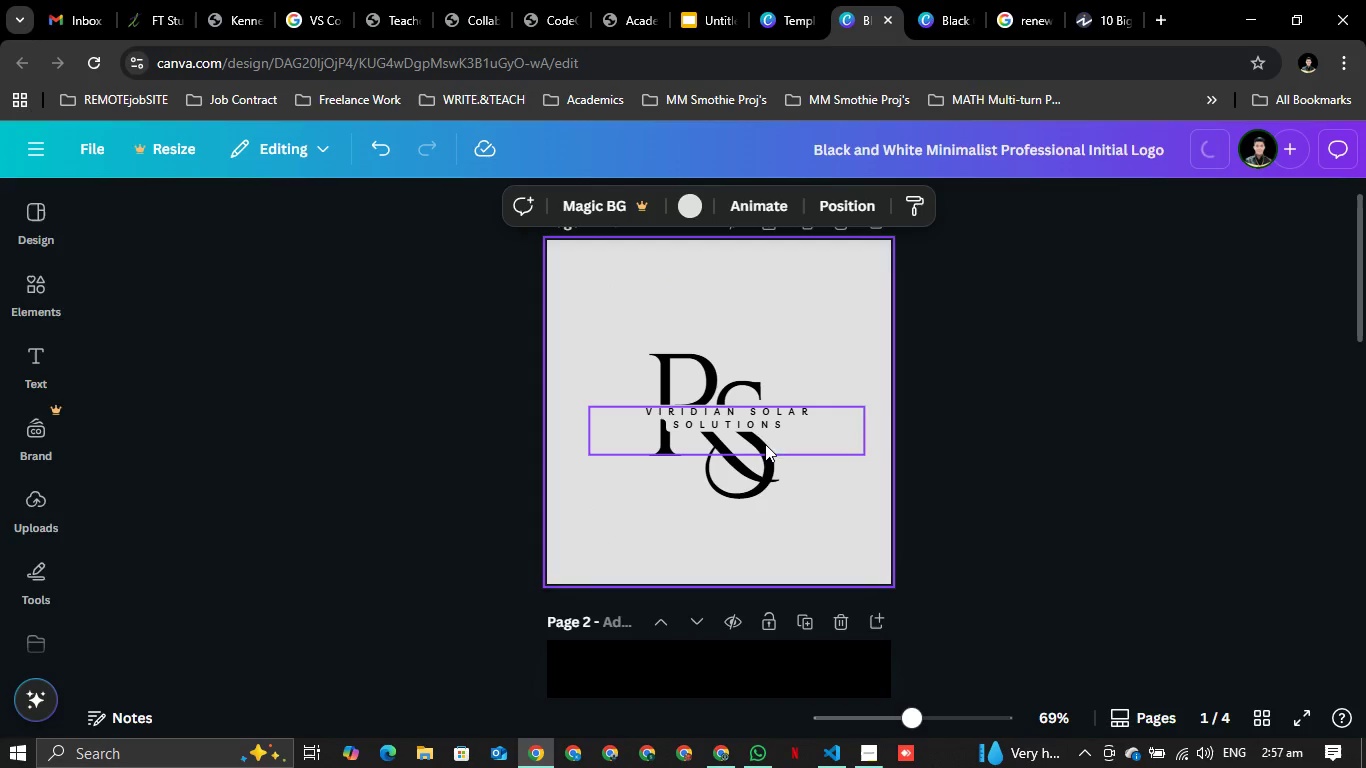 
left_click_drag(start_coordinate=[758, 417], to_coordinate=[729, 412])
 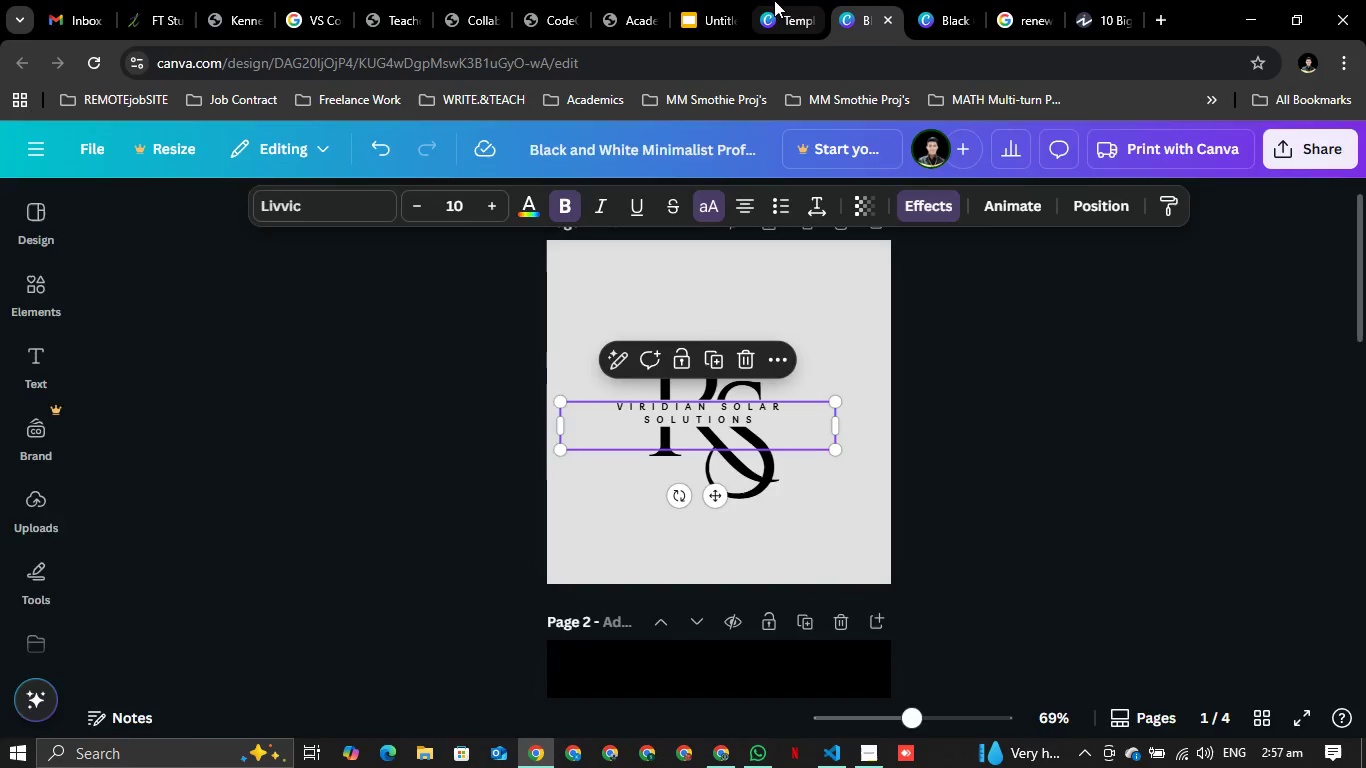 
left_click([779, 0])
 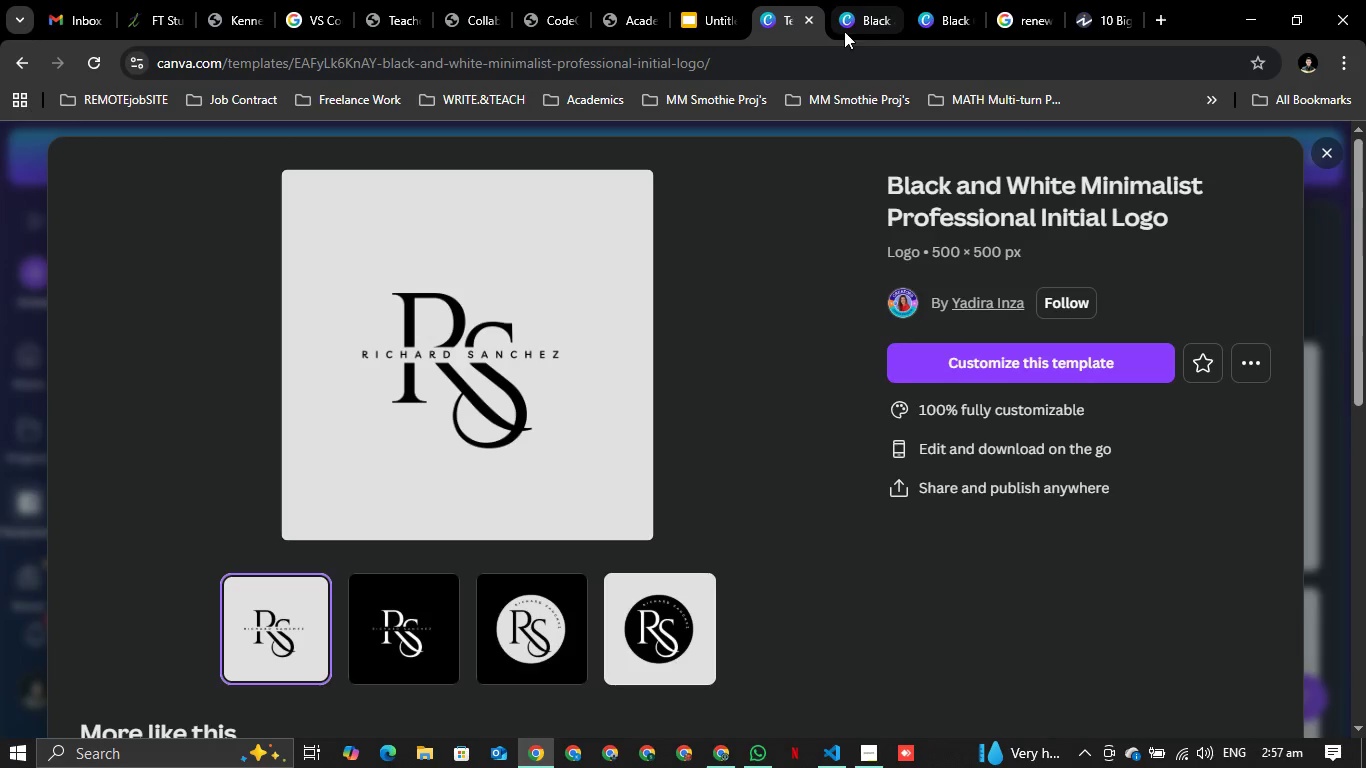 
mouse_move([847, 27])
 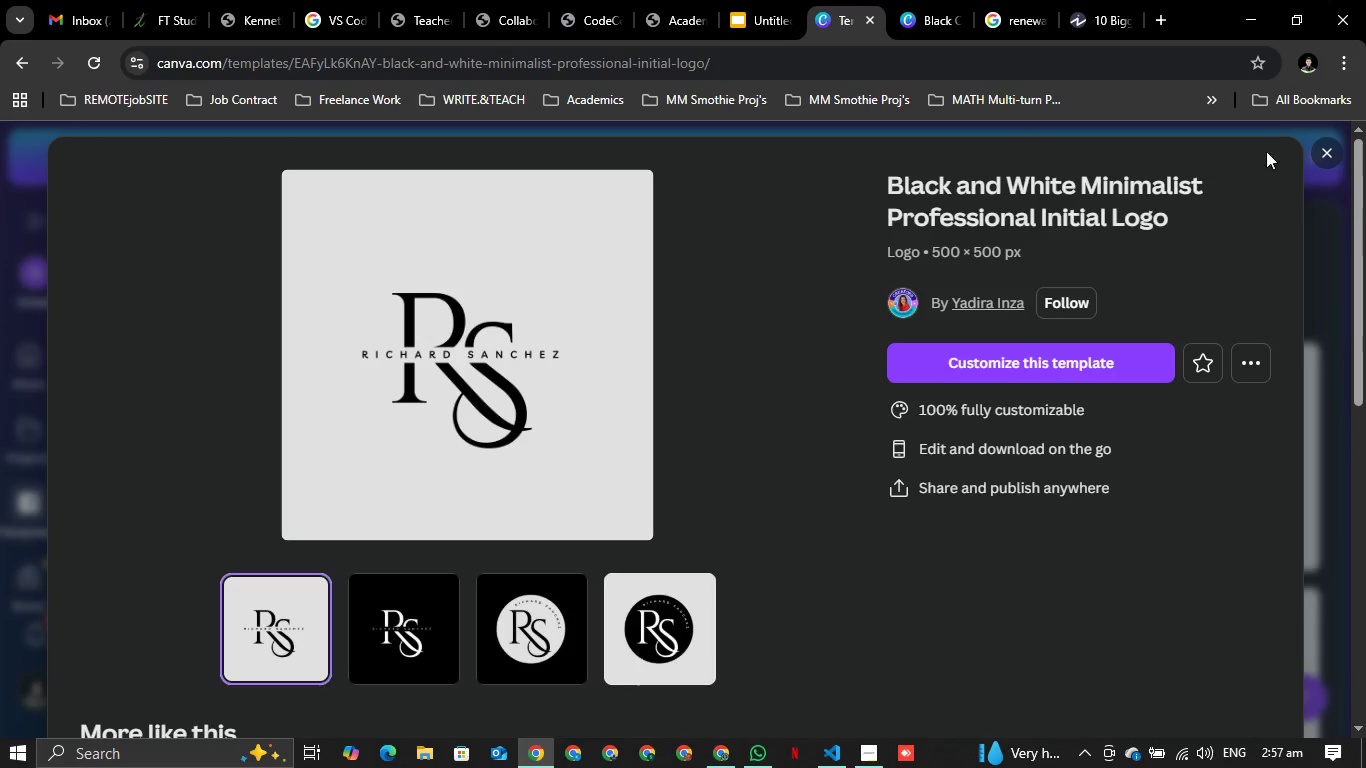 
left_click([1327, 163])
 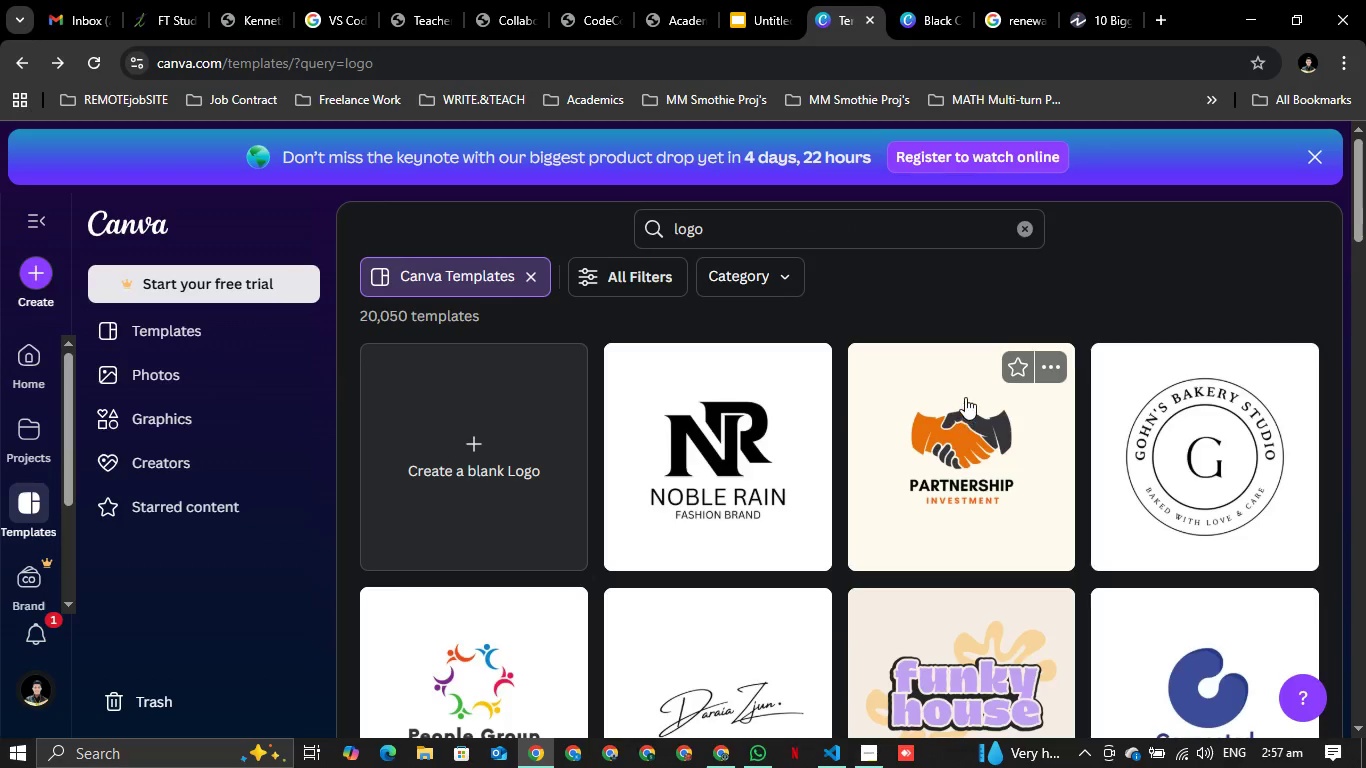 
scroll: coordinate [750, 520], scroll_direction: down, amount: 8.0
 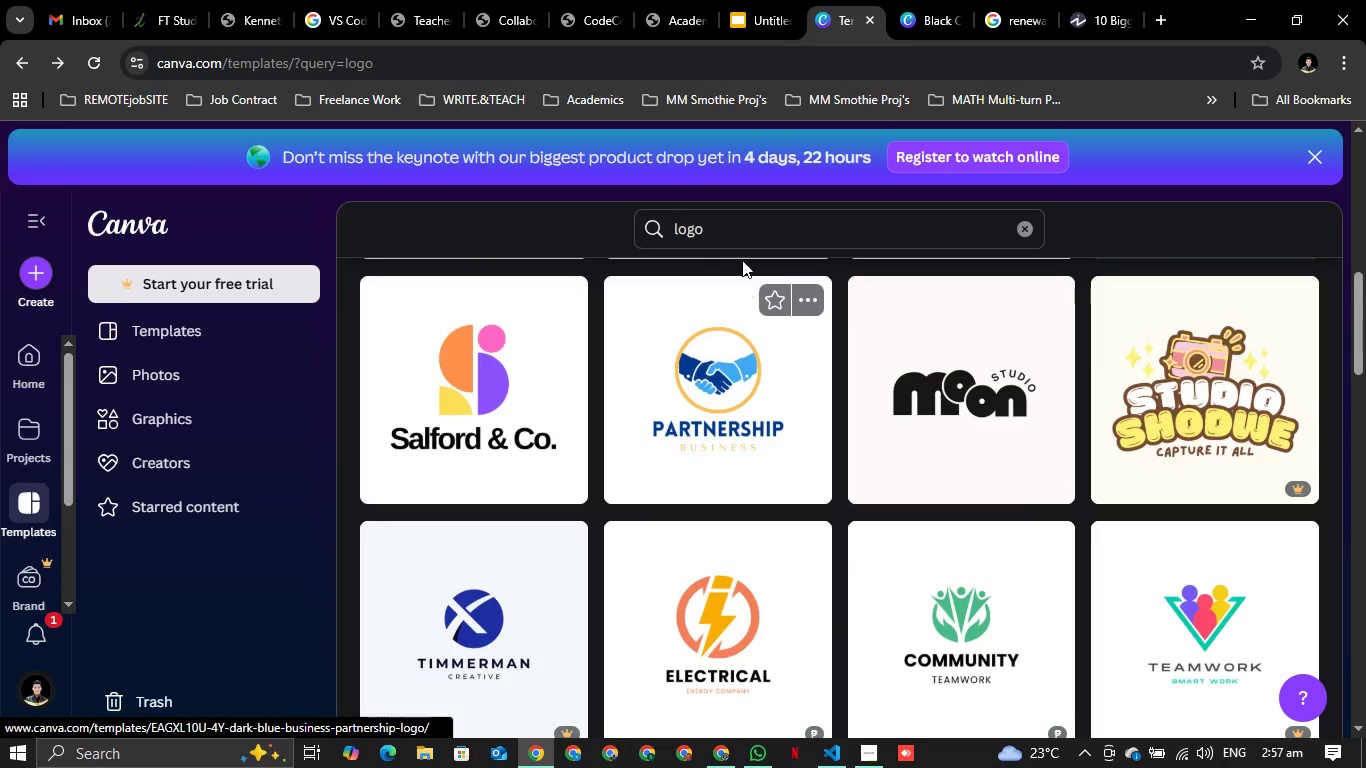 
left_click([745, 231])
 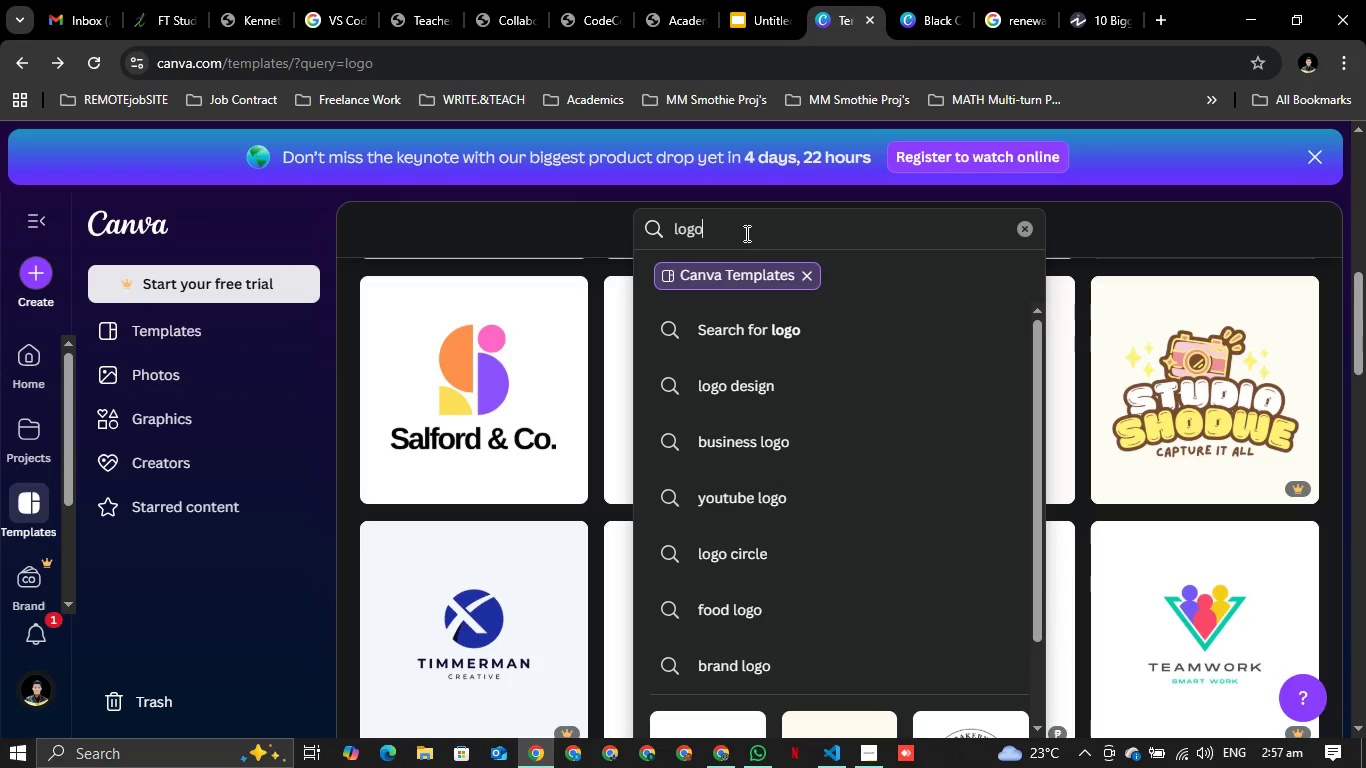 
type( mfpr so;a)
key(Backspace)
key(Backspace)
key(Backspace)
key(Backspace)
key(Backspace)
key(Backspace)
key(Backspace)
key(Backspace)
key(Backspace)
type(fopr)
key(Backspace)
key(Backspace)
type(r solar panel)
 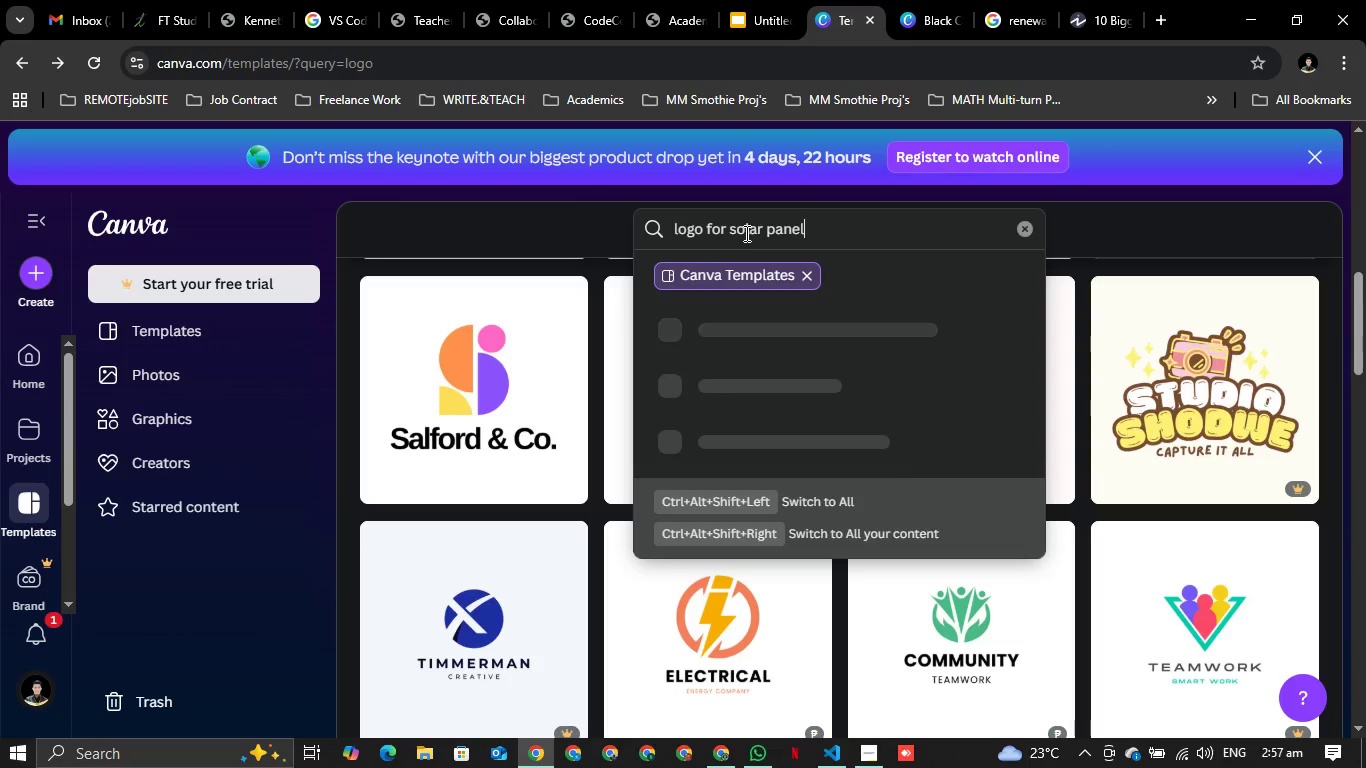 
key(Enter)
 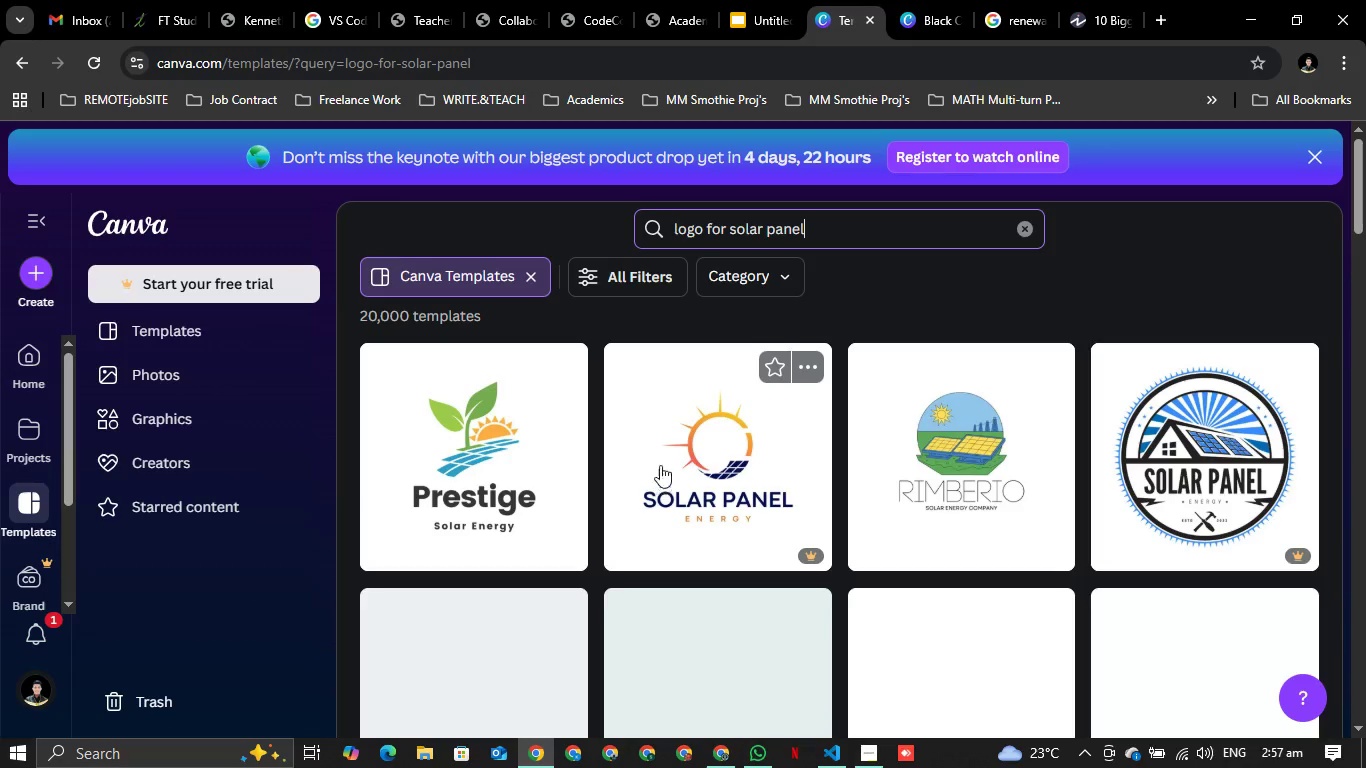 
scroll: coordinate [660, 440], scroll_direction: none, amount: 0.0
 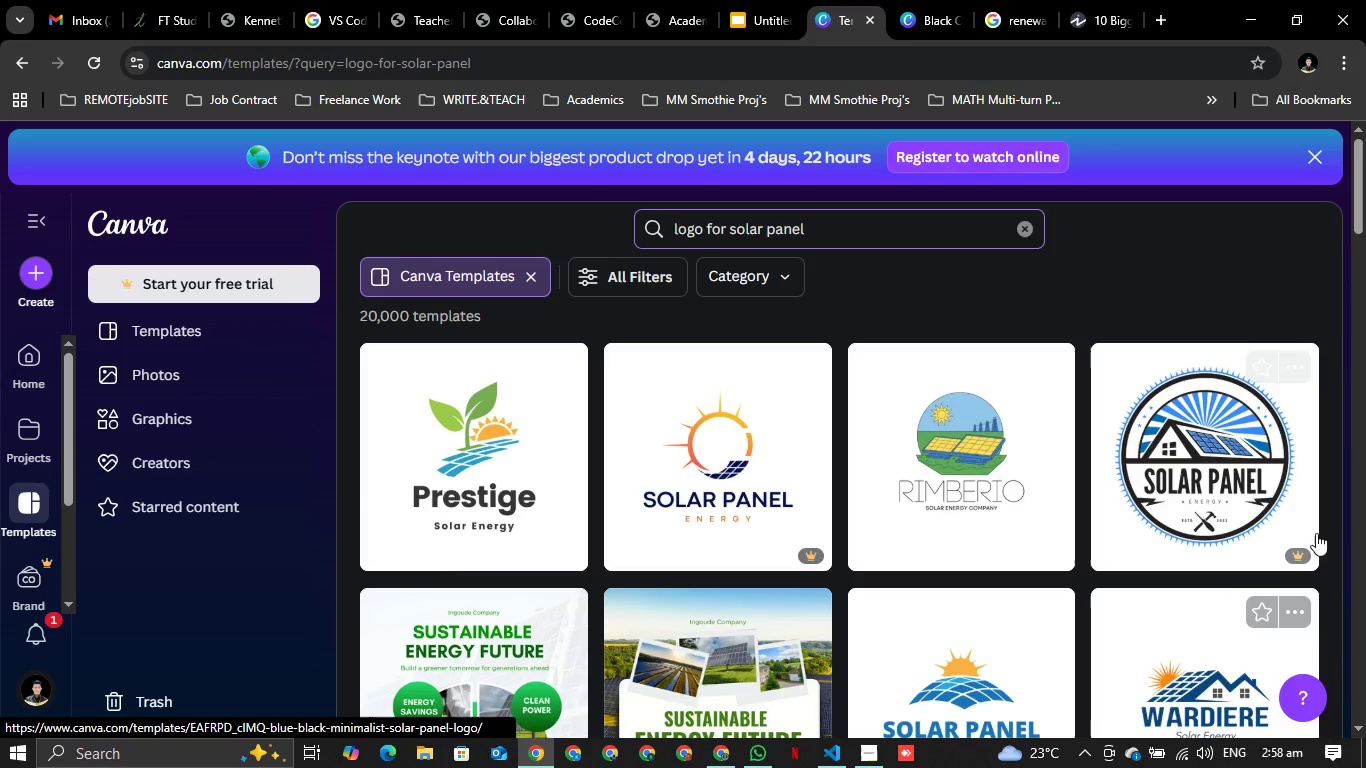 
scroll: coordinate [1351, 522], scroll_direction: down, amount: 2.0
 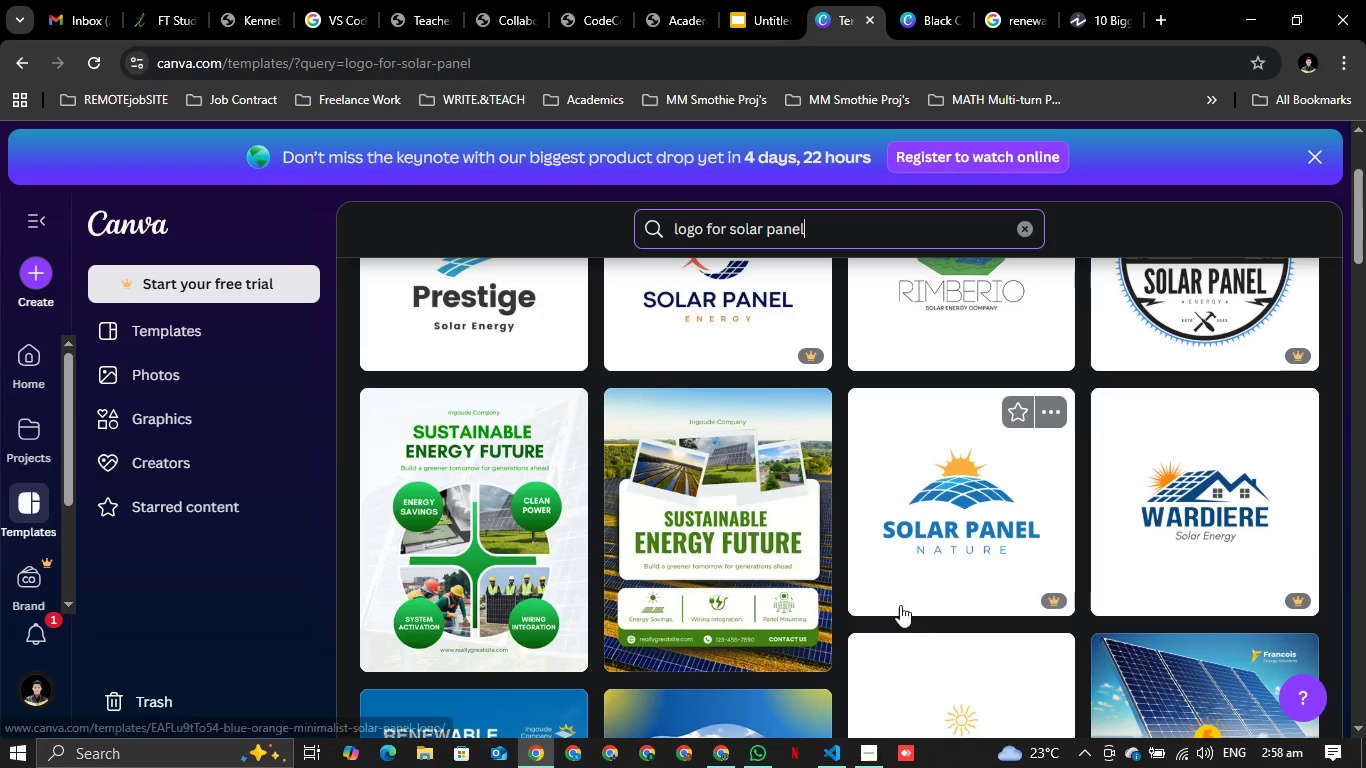 
wait(8.98)
 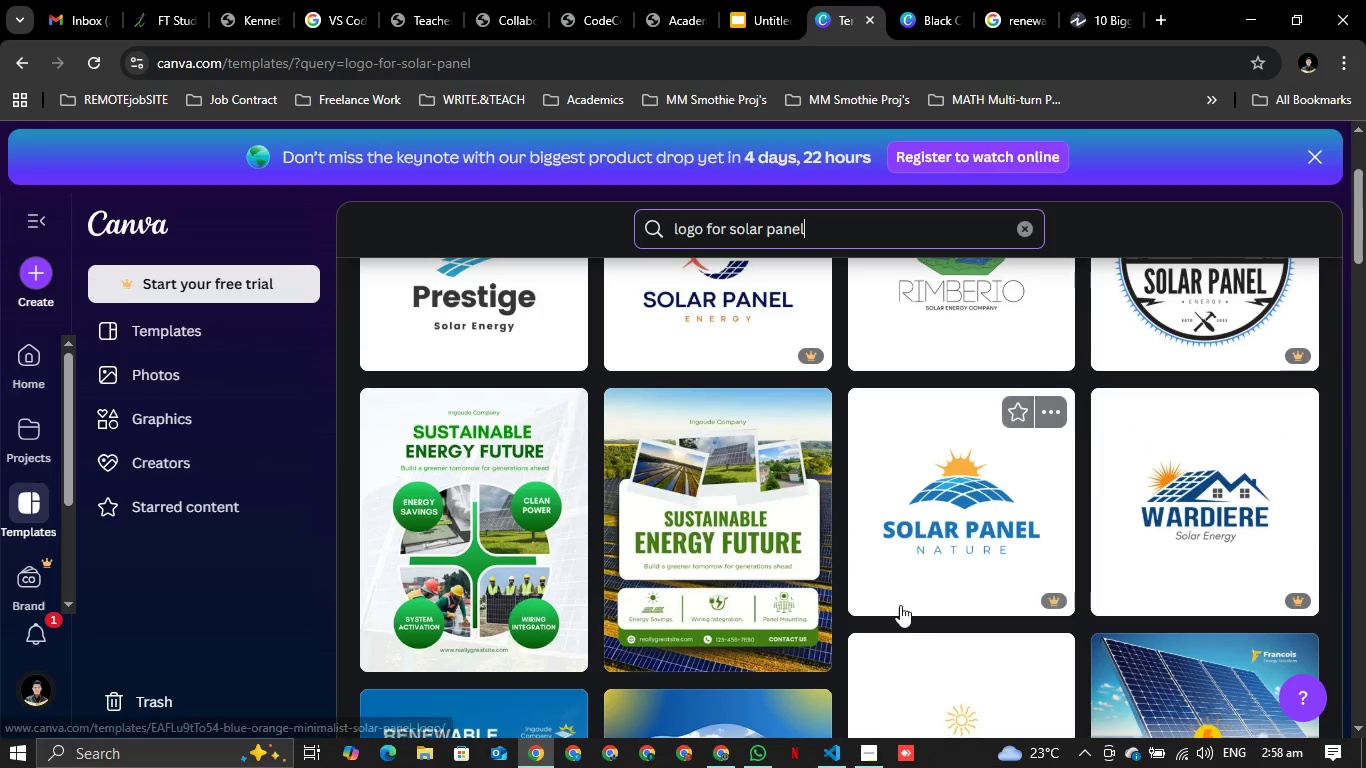 
scroll: coordinate [1064, 480], scroll_direction: down, amount: 3.0
 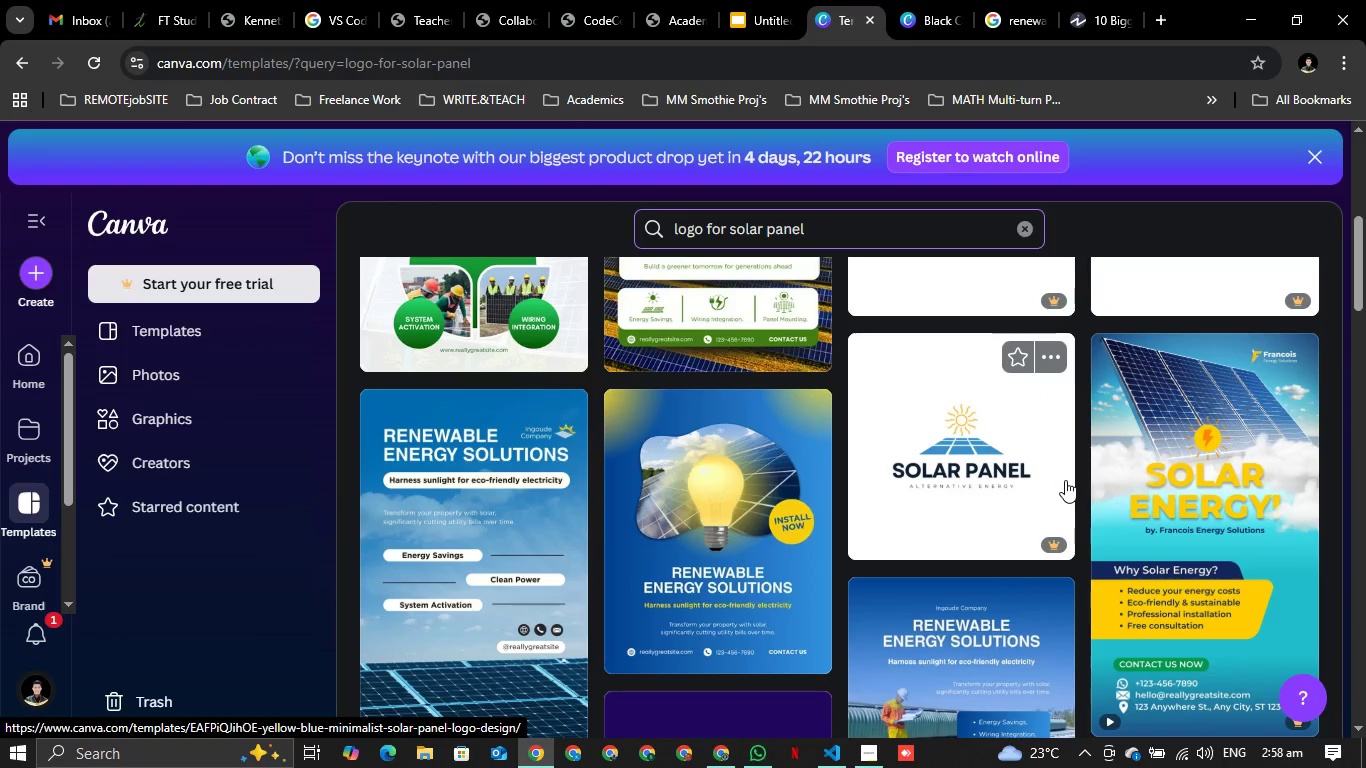 
scroll: coordinate [1065, 480], scroll_direction: up, amount: 3.0
 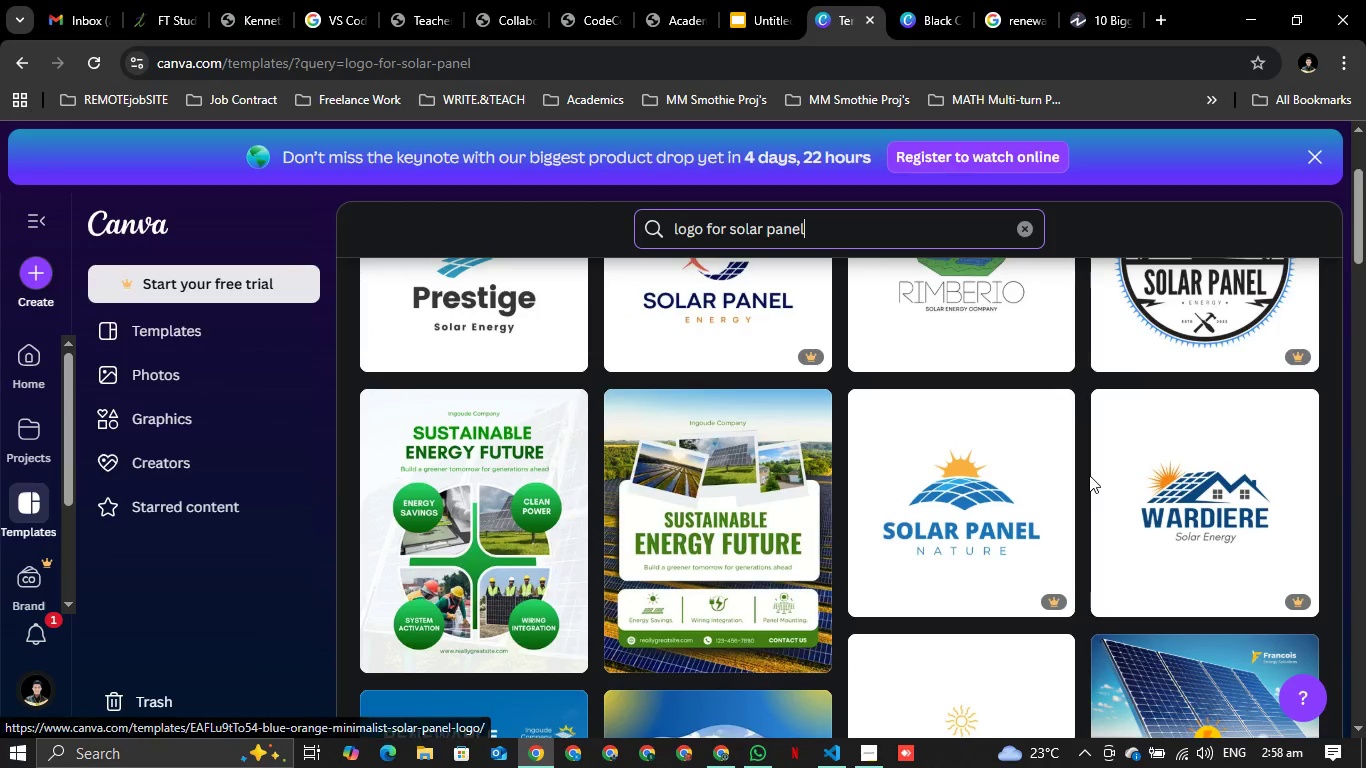 
scroll: coordinate [1193, 505], scroll_direction: down, amount: 17.0
 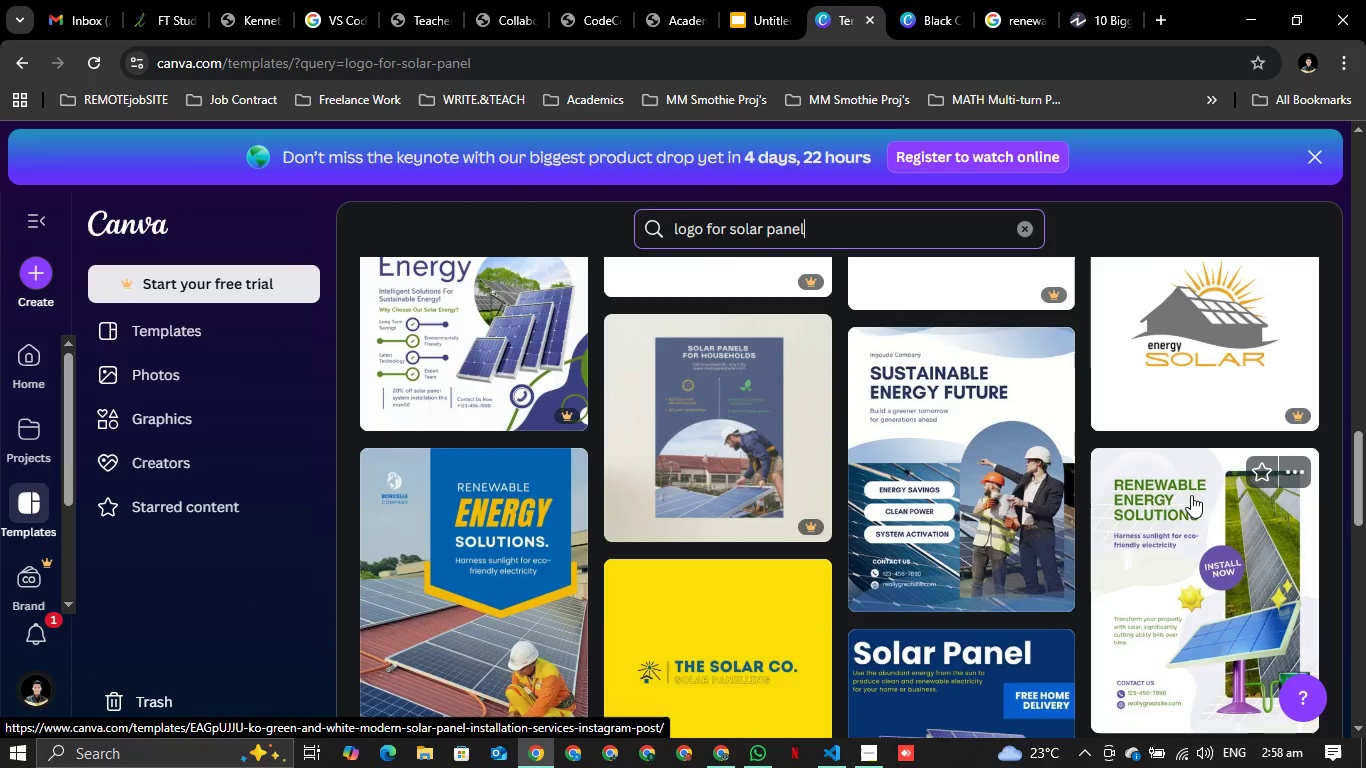 
scroll: coordinate [1205, 490], scroll_direction: up, amount: 15.0
 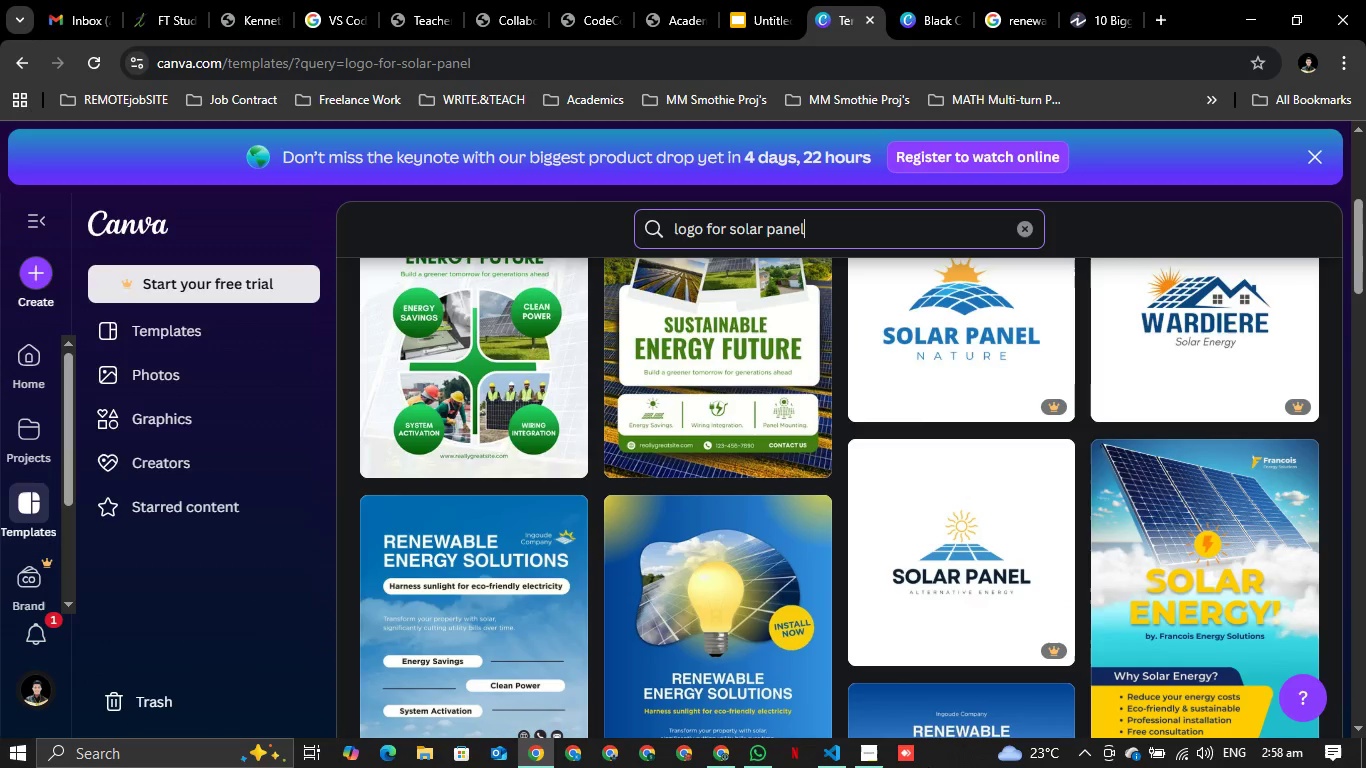 
wait(5.43)
 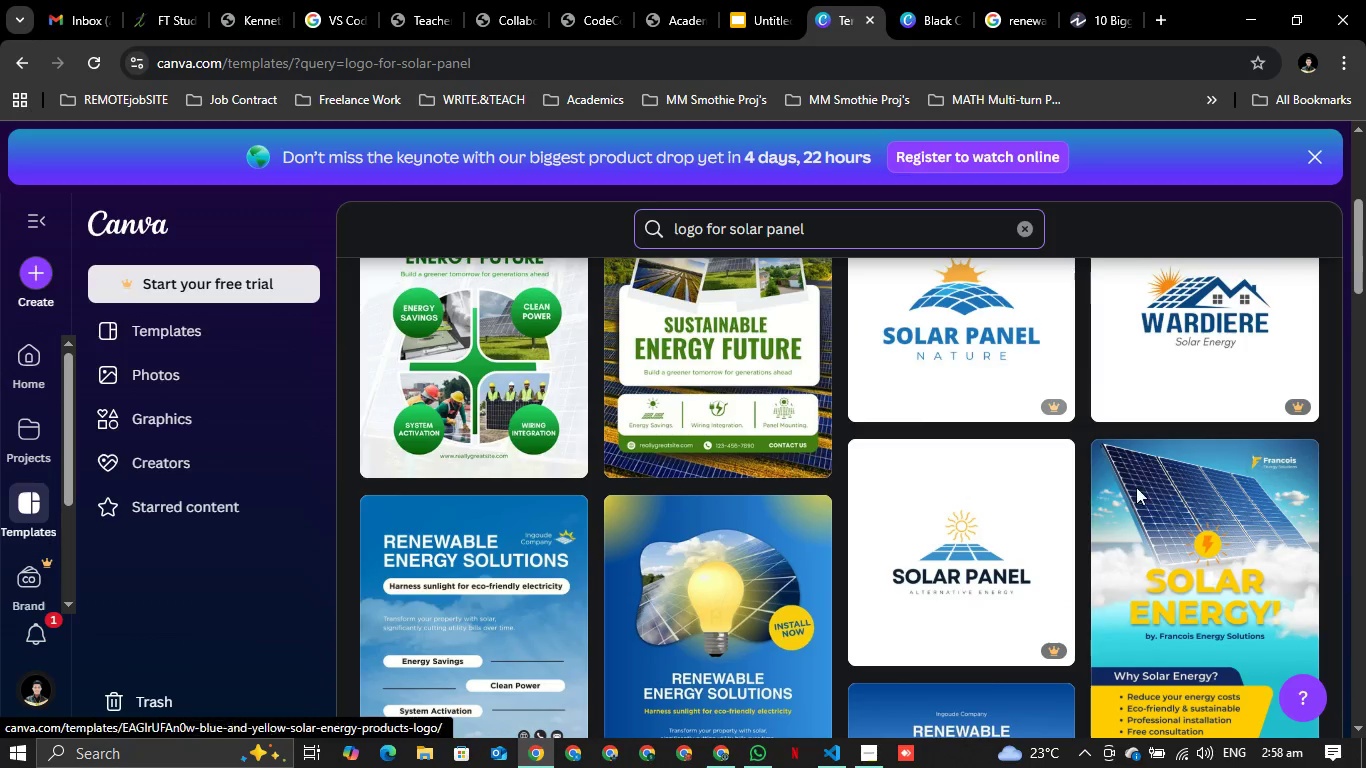 
key(Alt+AltLeft)
 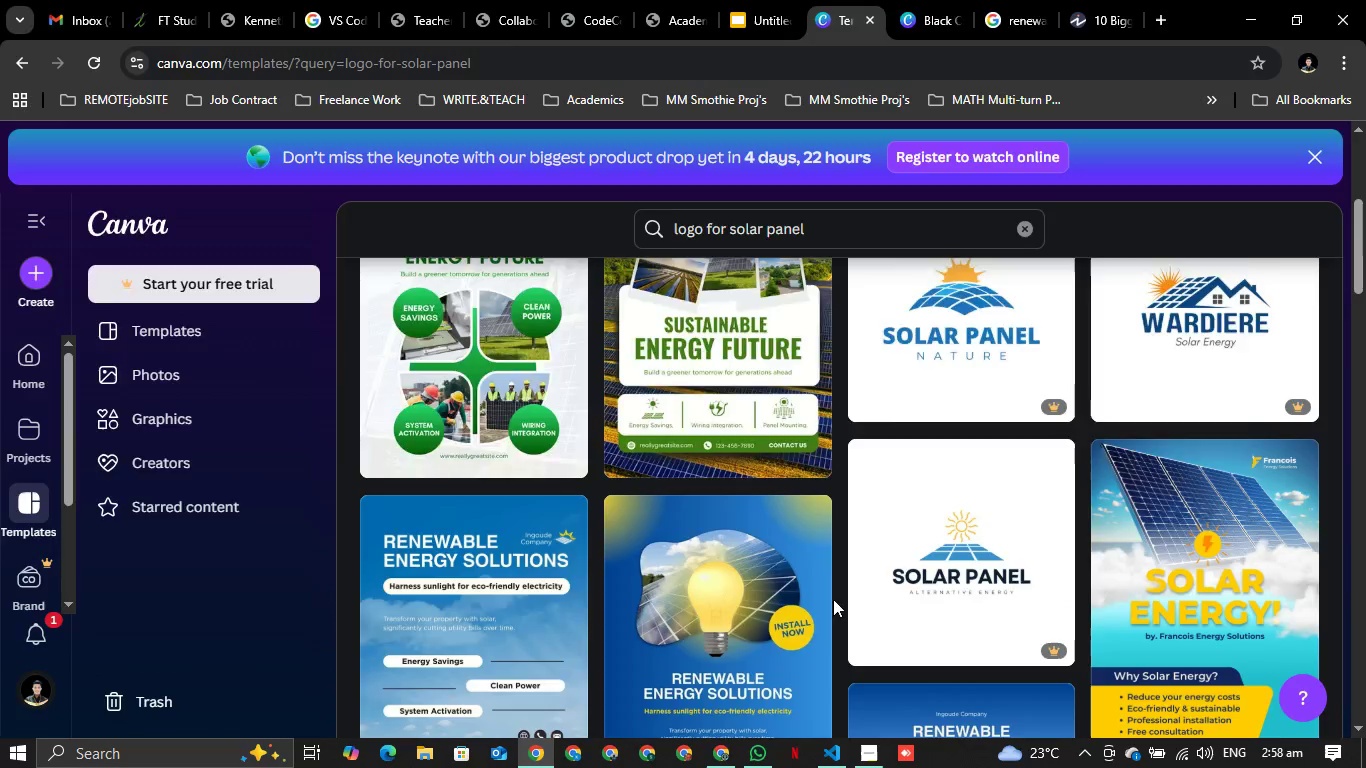 
key(Alt+Tab)